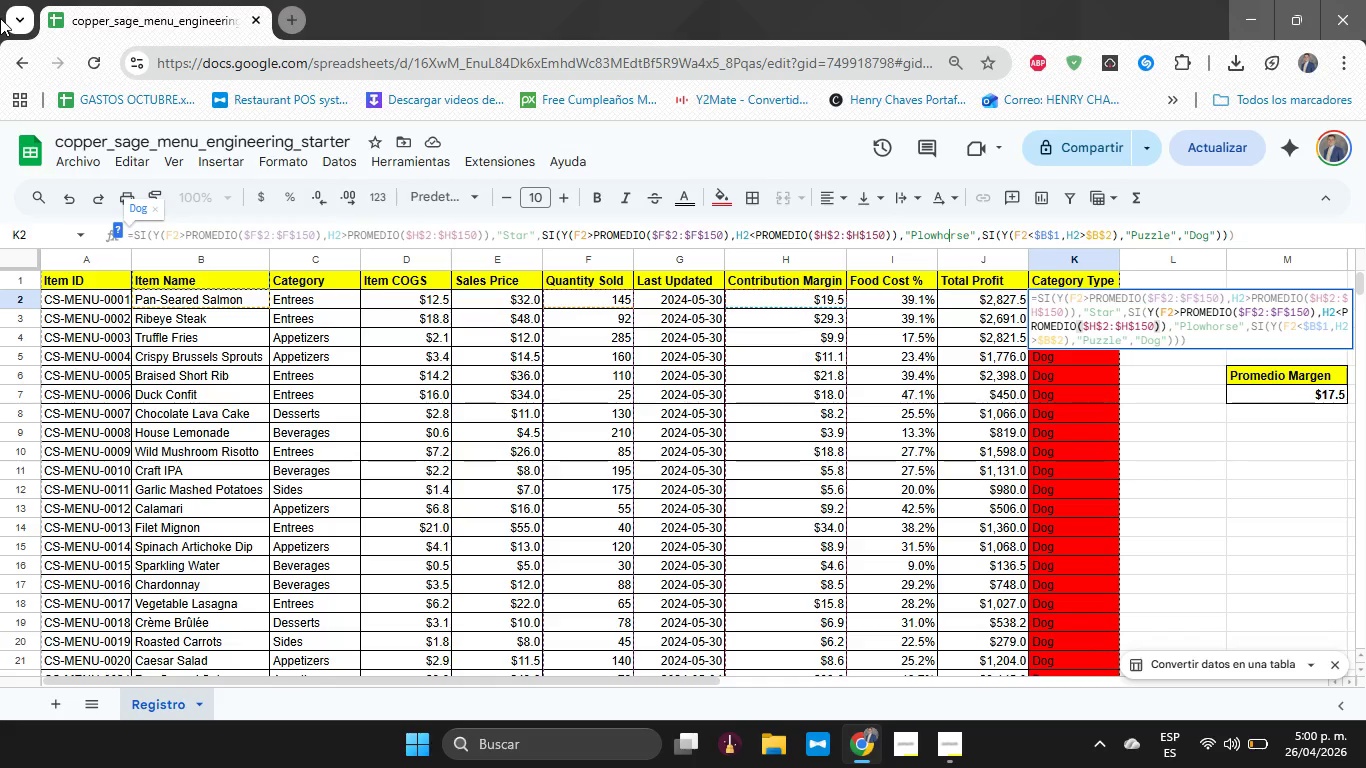 
key(ArrowRight)
 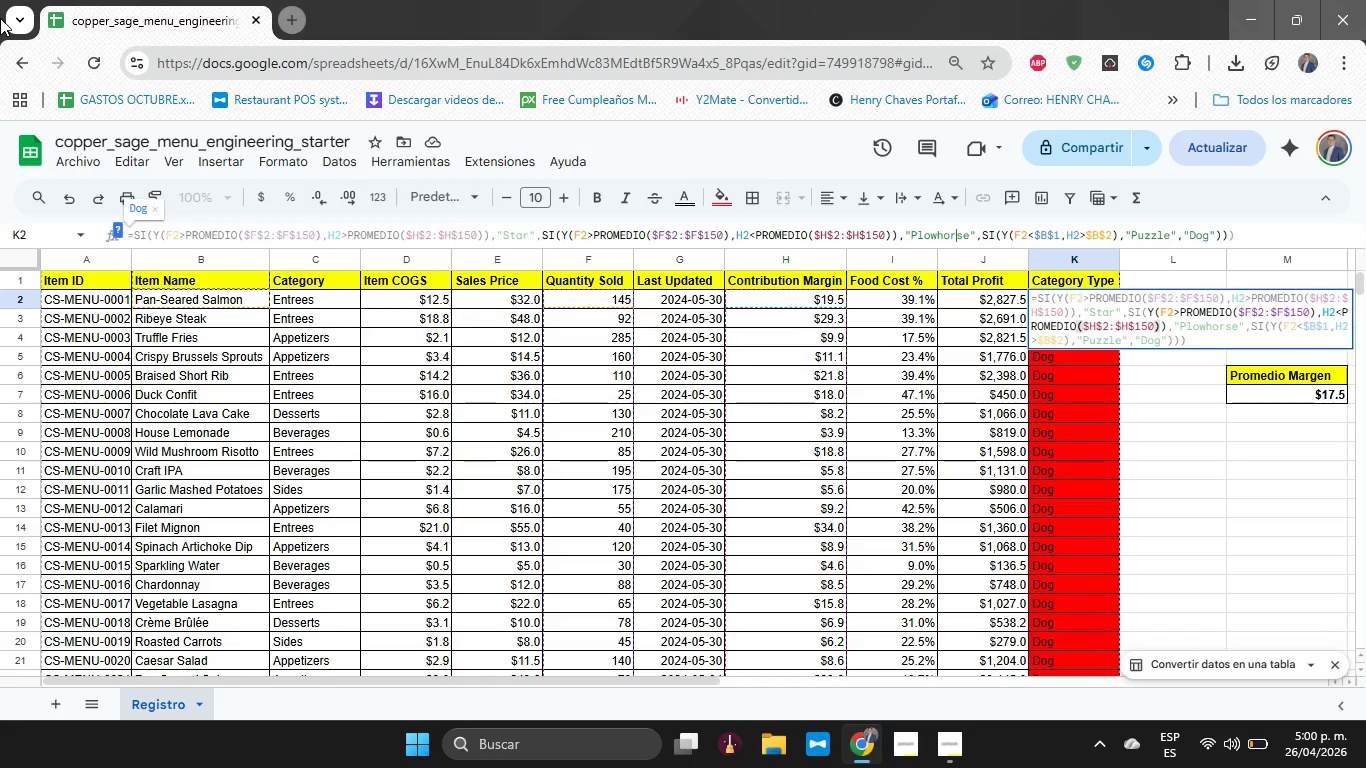 
key(ArrowRight)
 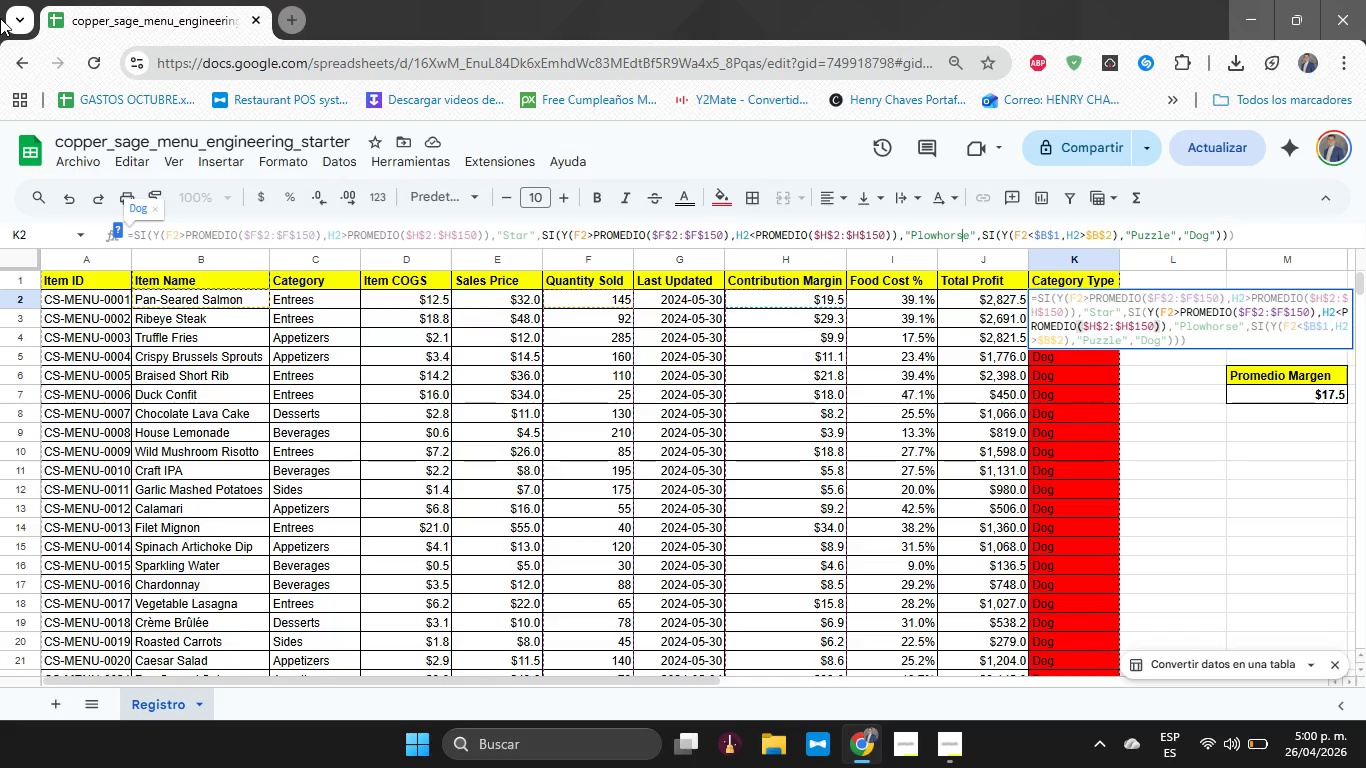 
key(ArrowRight)
 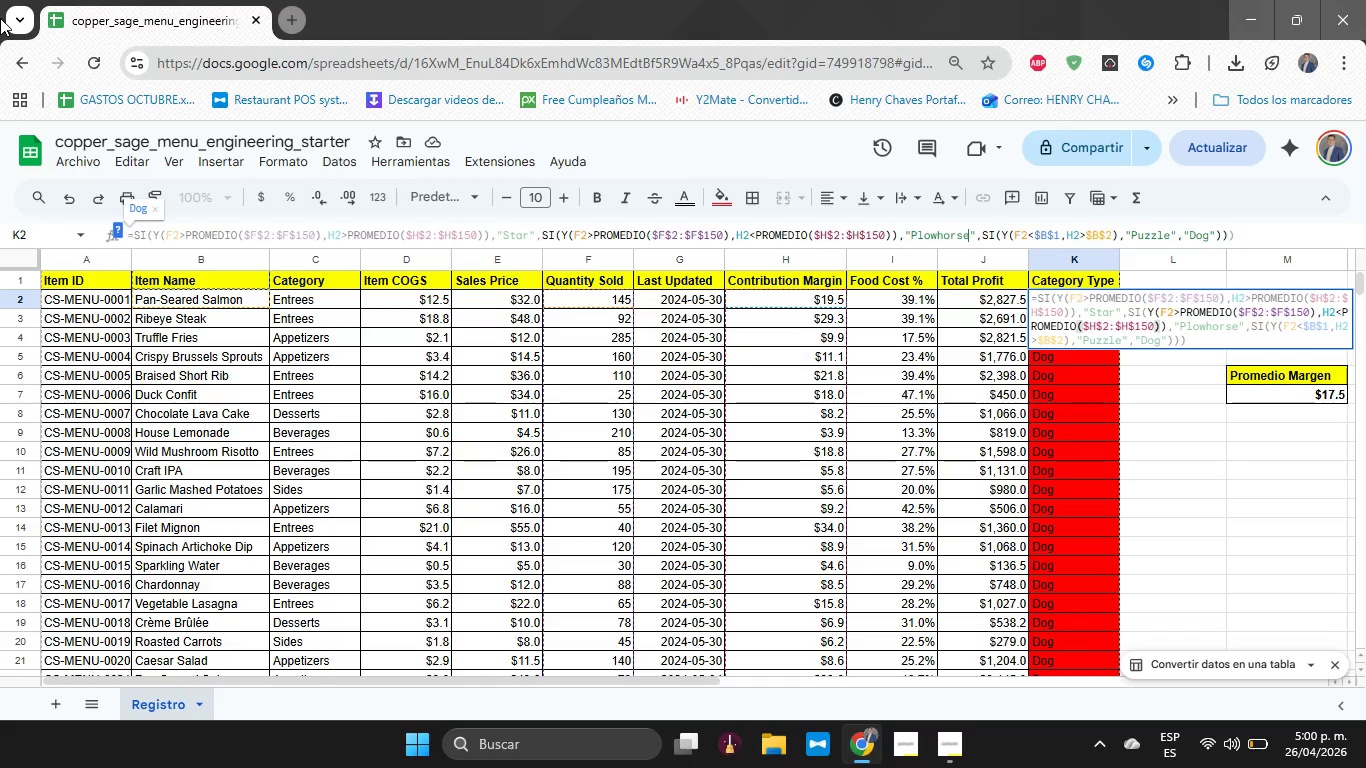 
key(ArrowRight)
 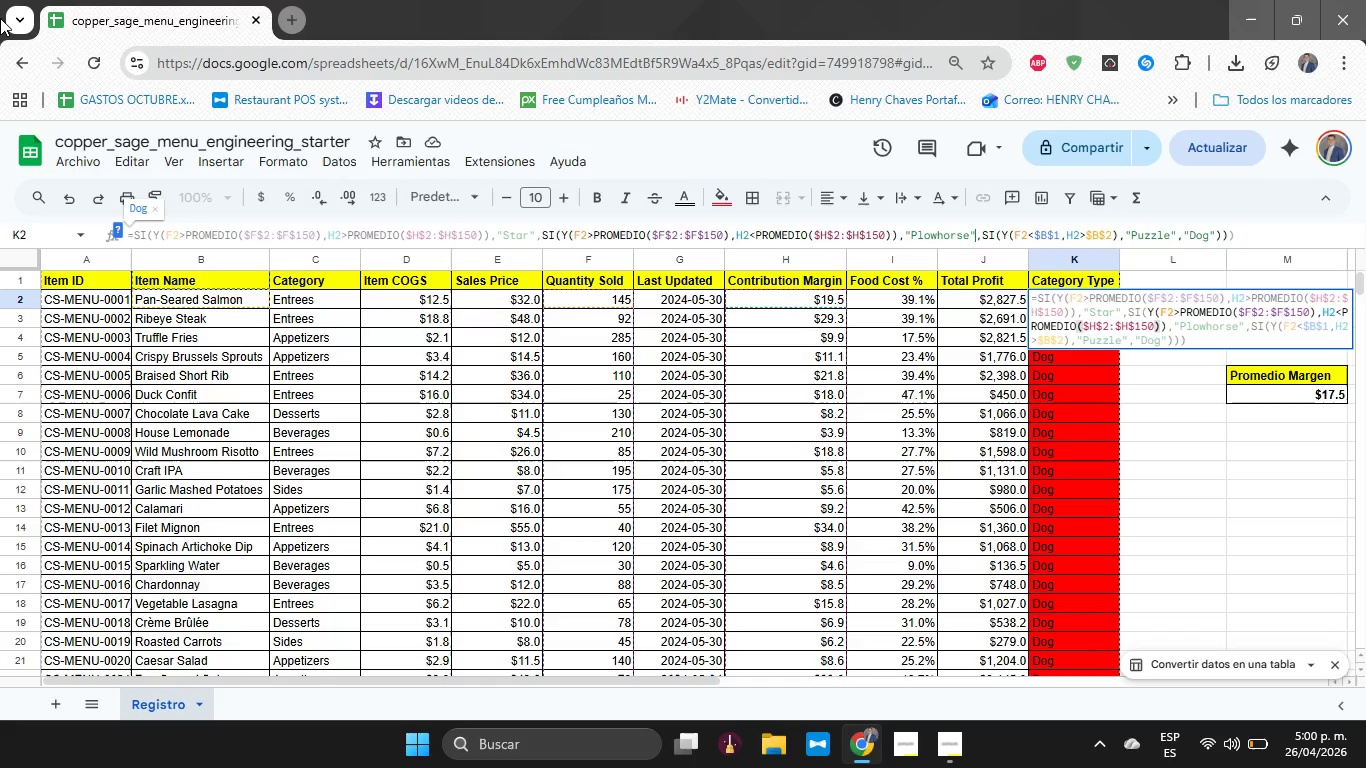 
key(ArrowRight)
 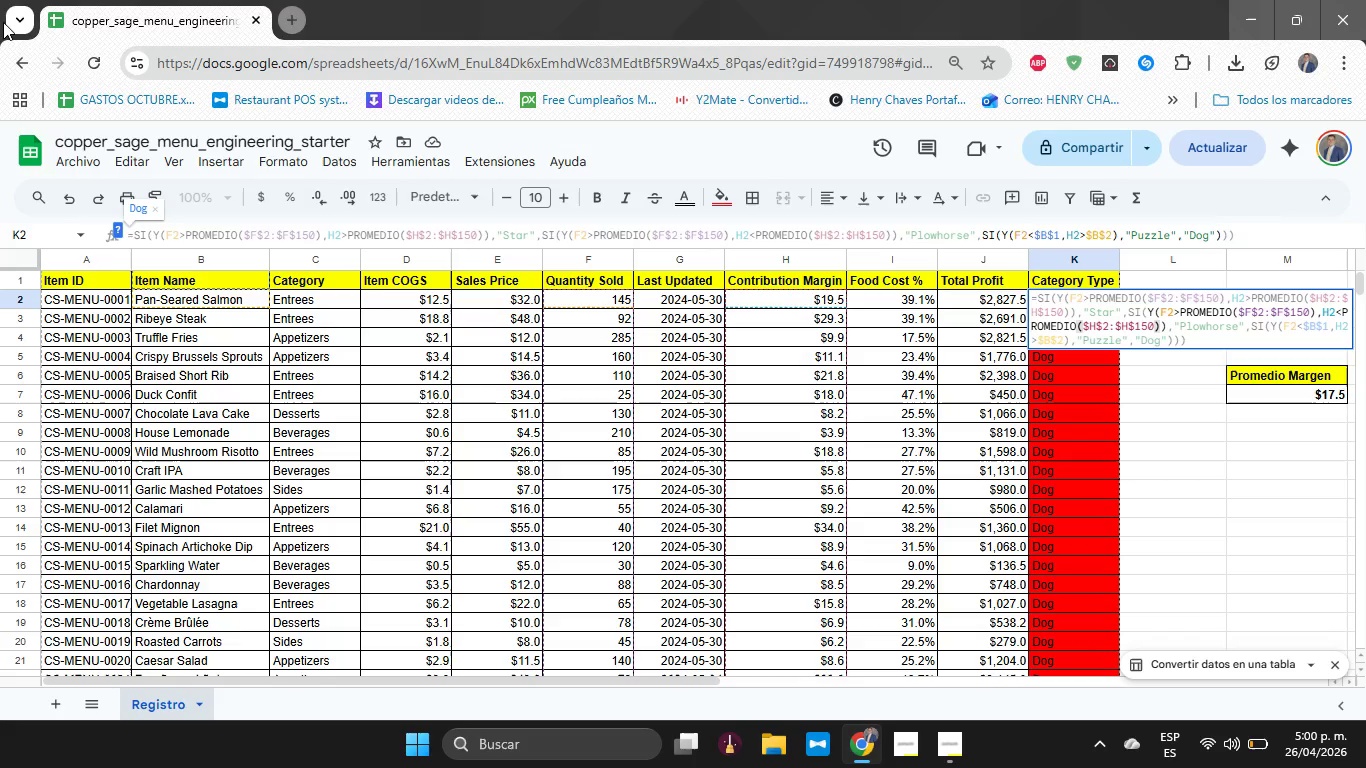 
wait(6.27)
 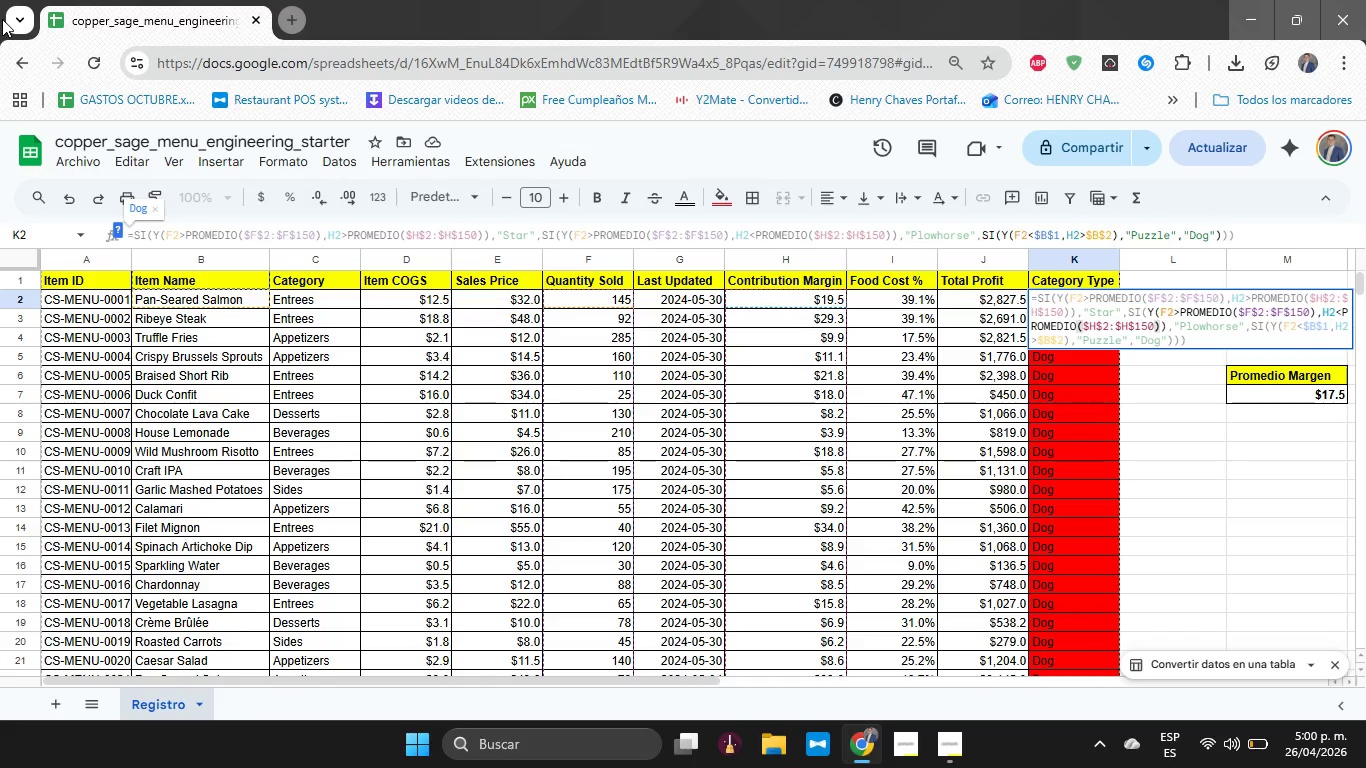 
key(ArrowRight)
 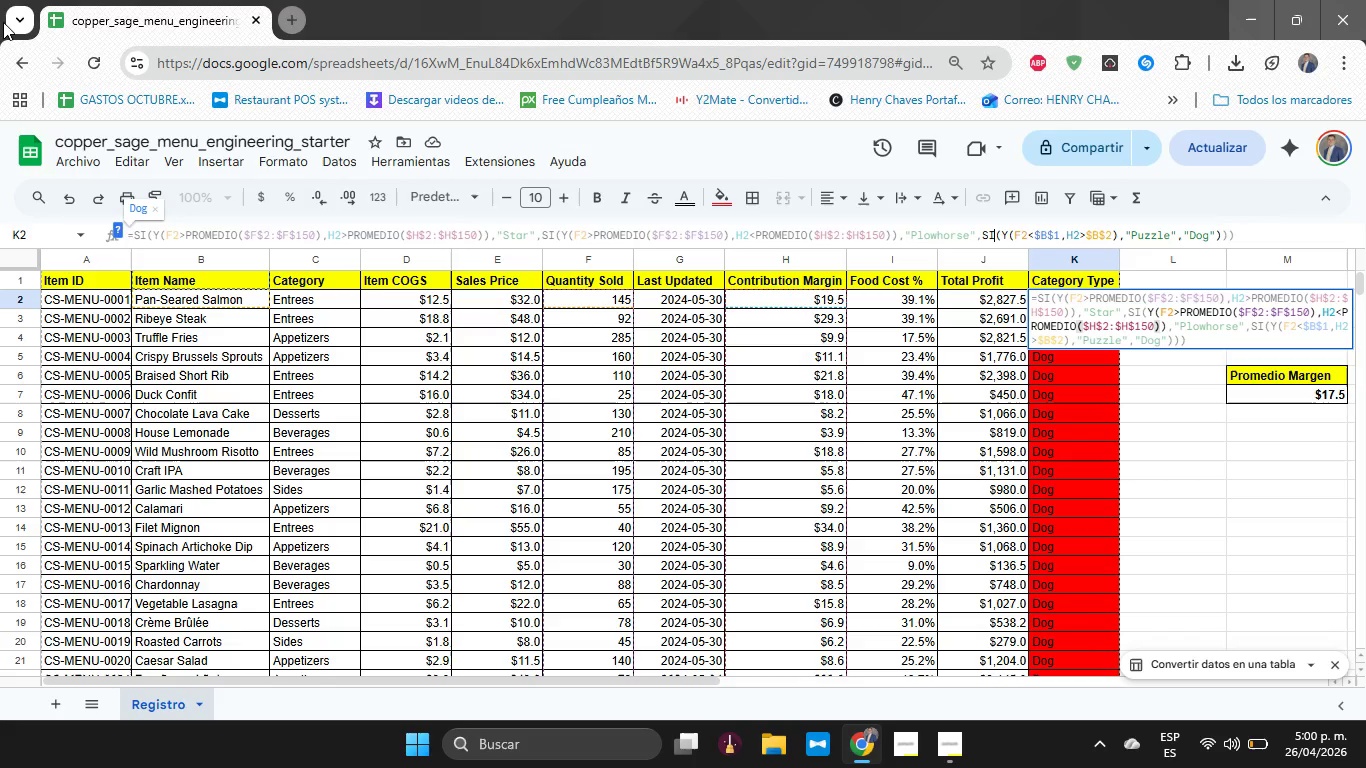 
key(ArrowRight)
 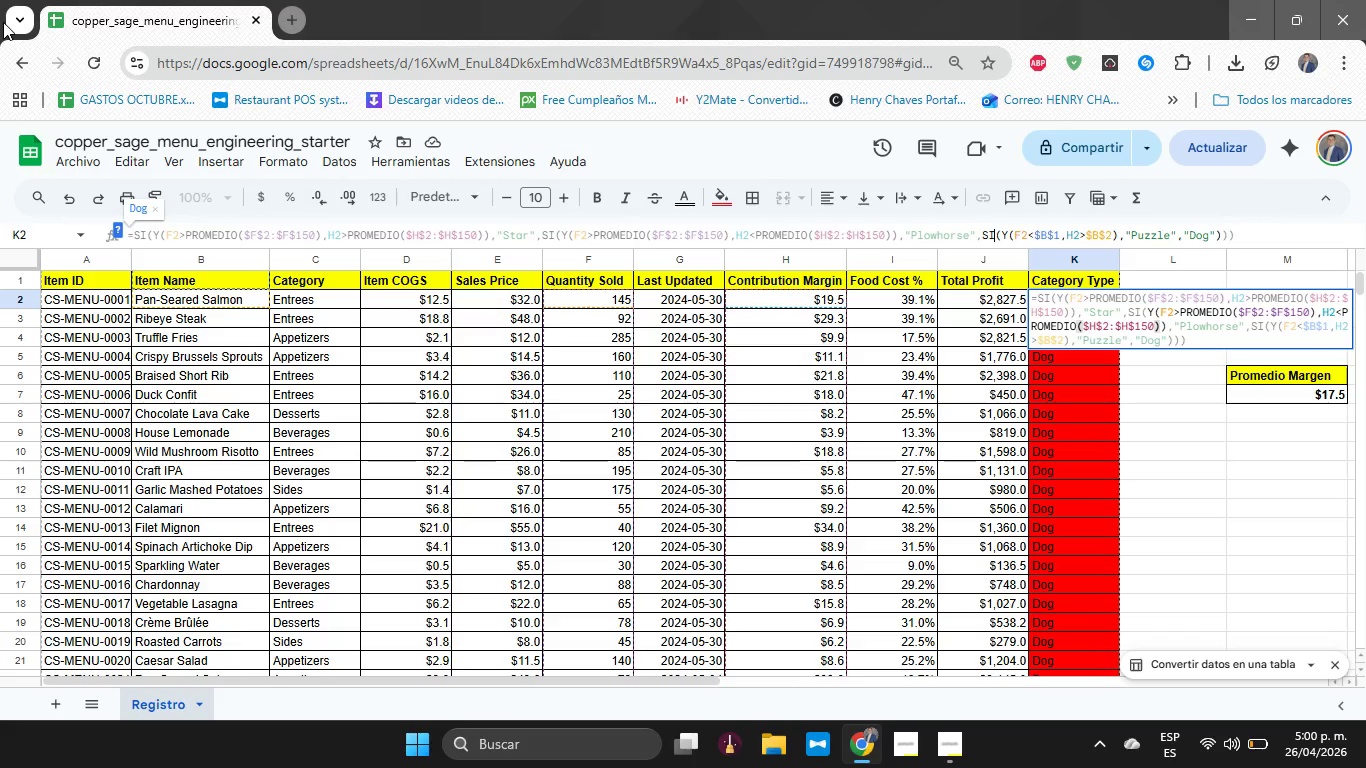 
key(ArrowRight)
 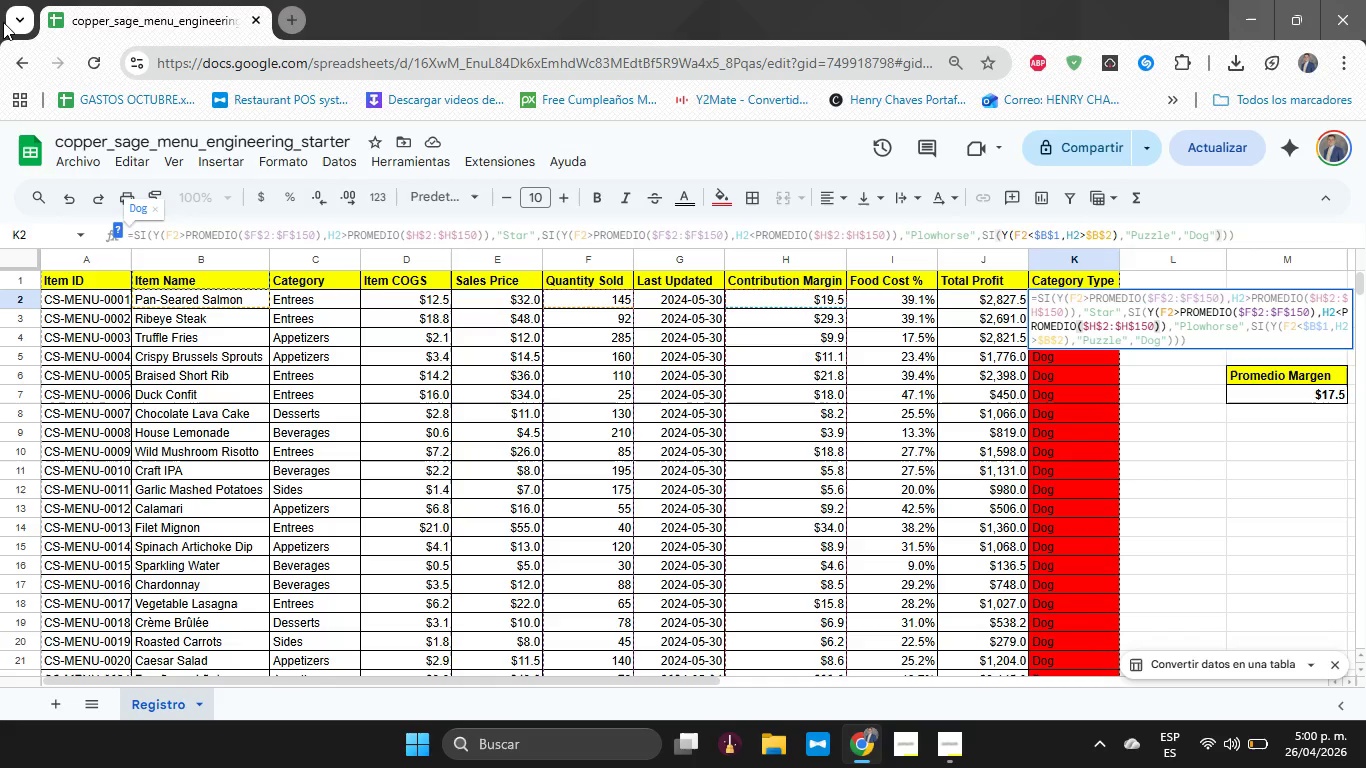 
wait(5.31)
 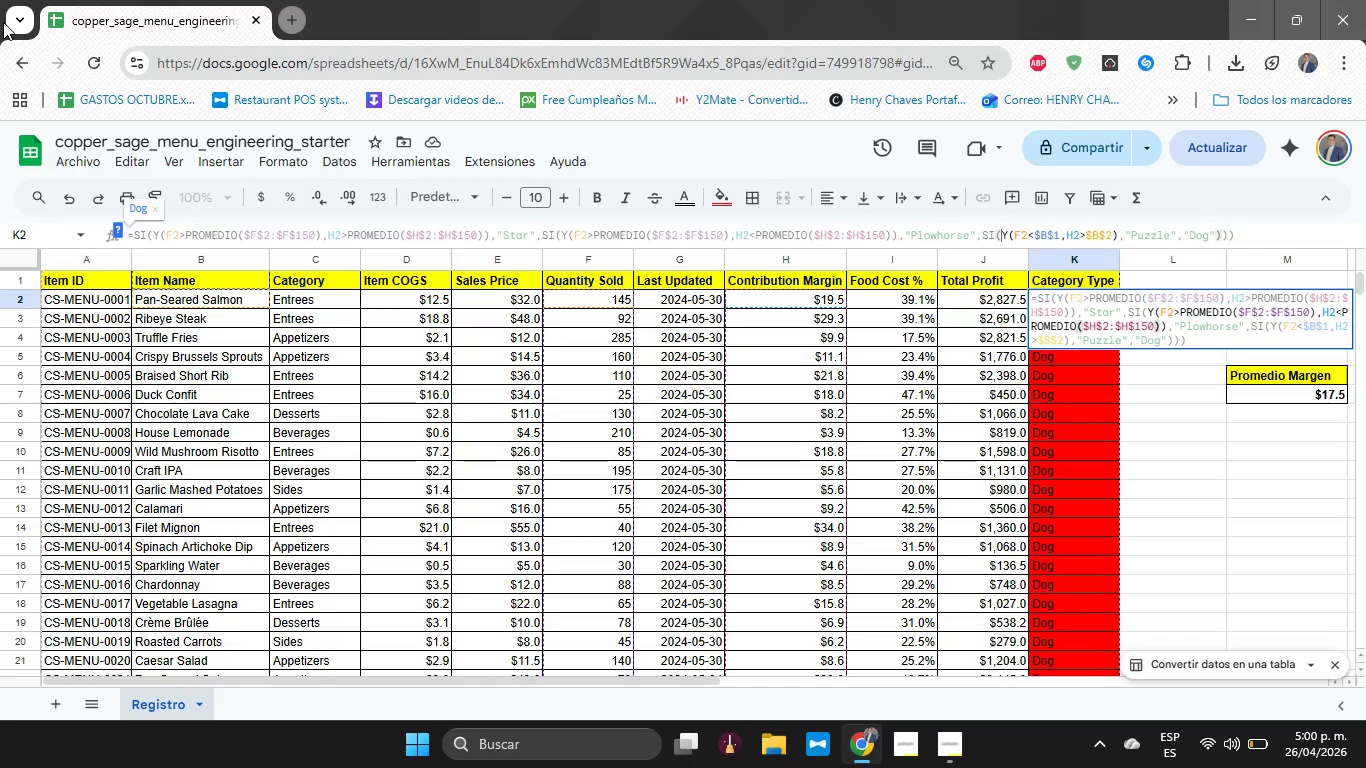 
key(ArrowRight)
 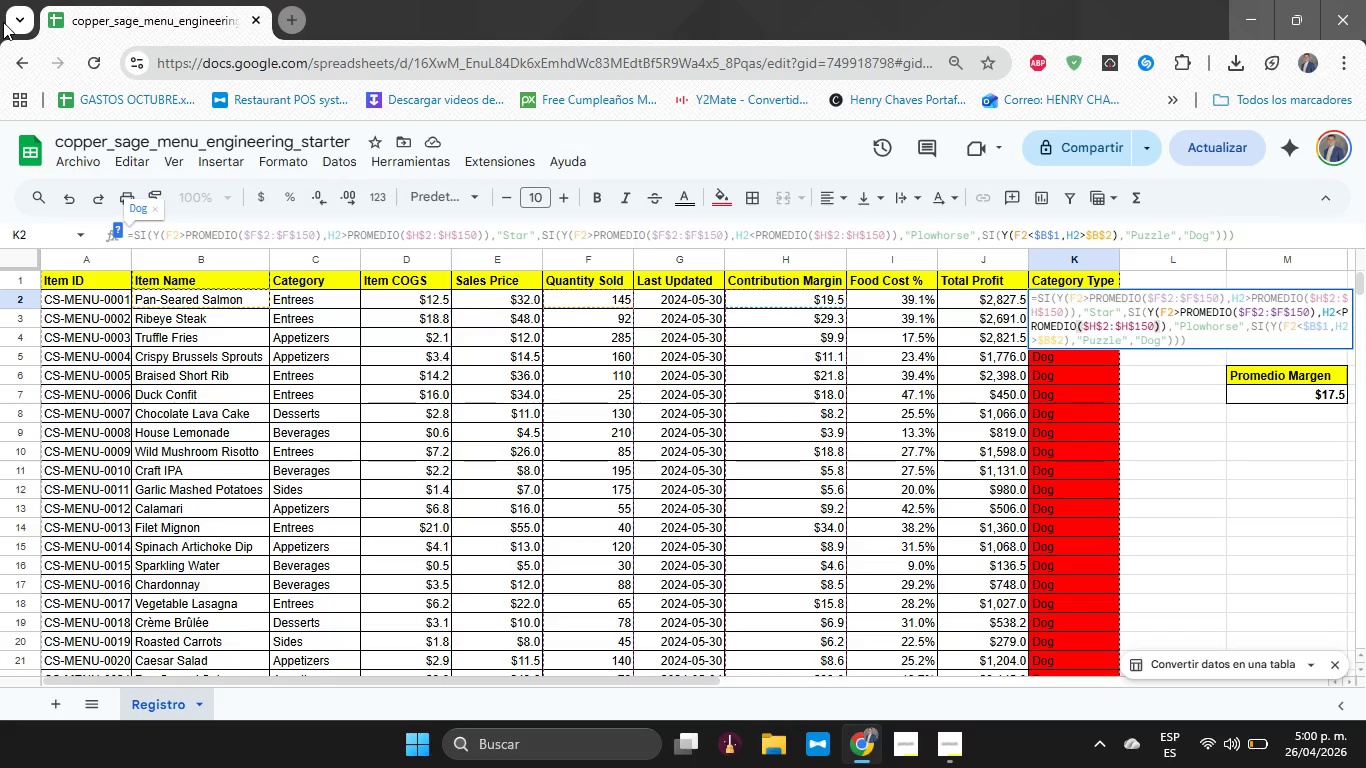 
wait(5.19)
 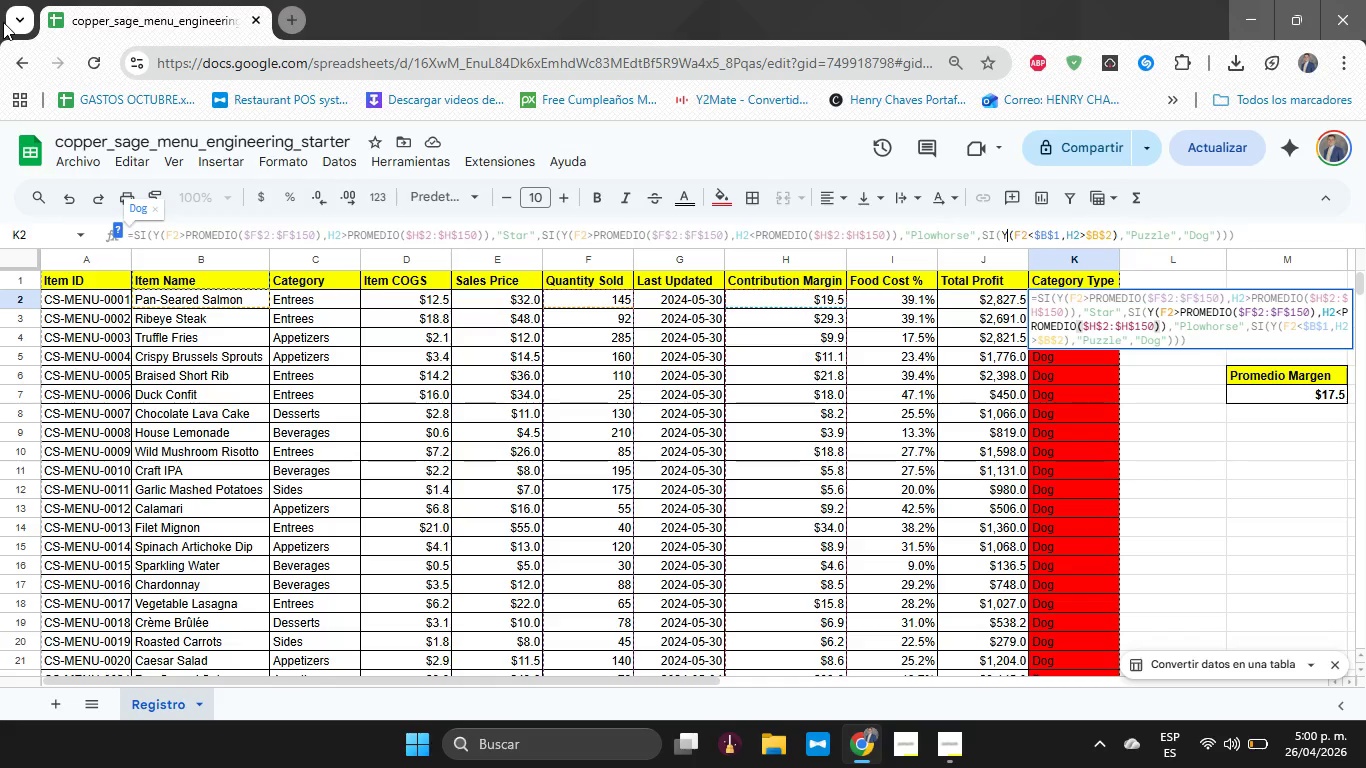 
key(ArrowLeft)
 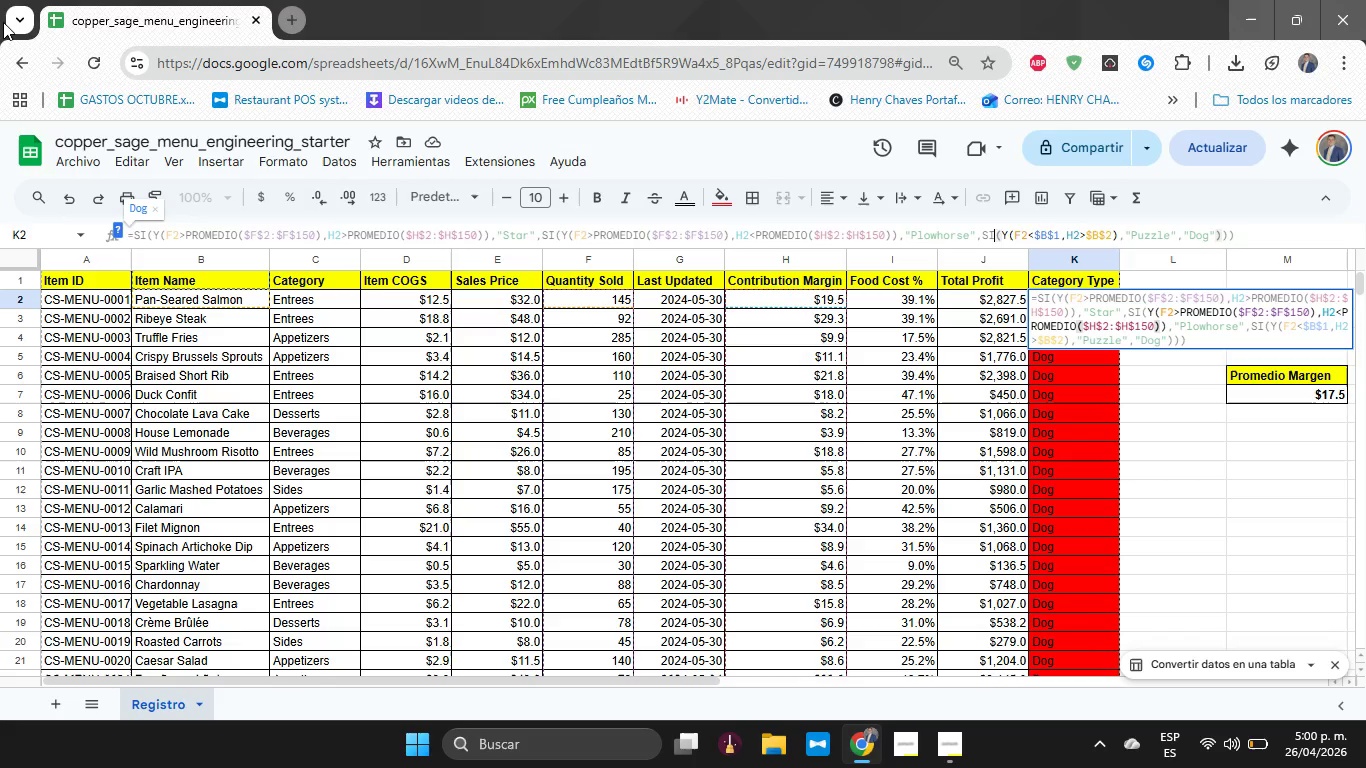 
key(ArrowLeft)
 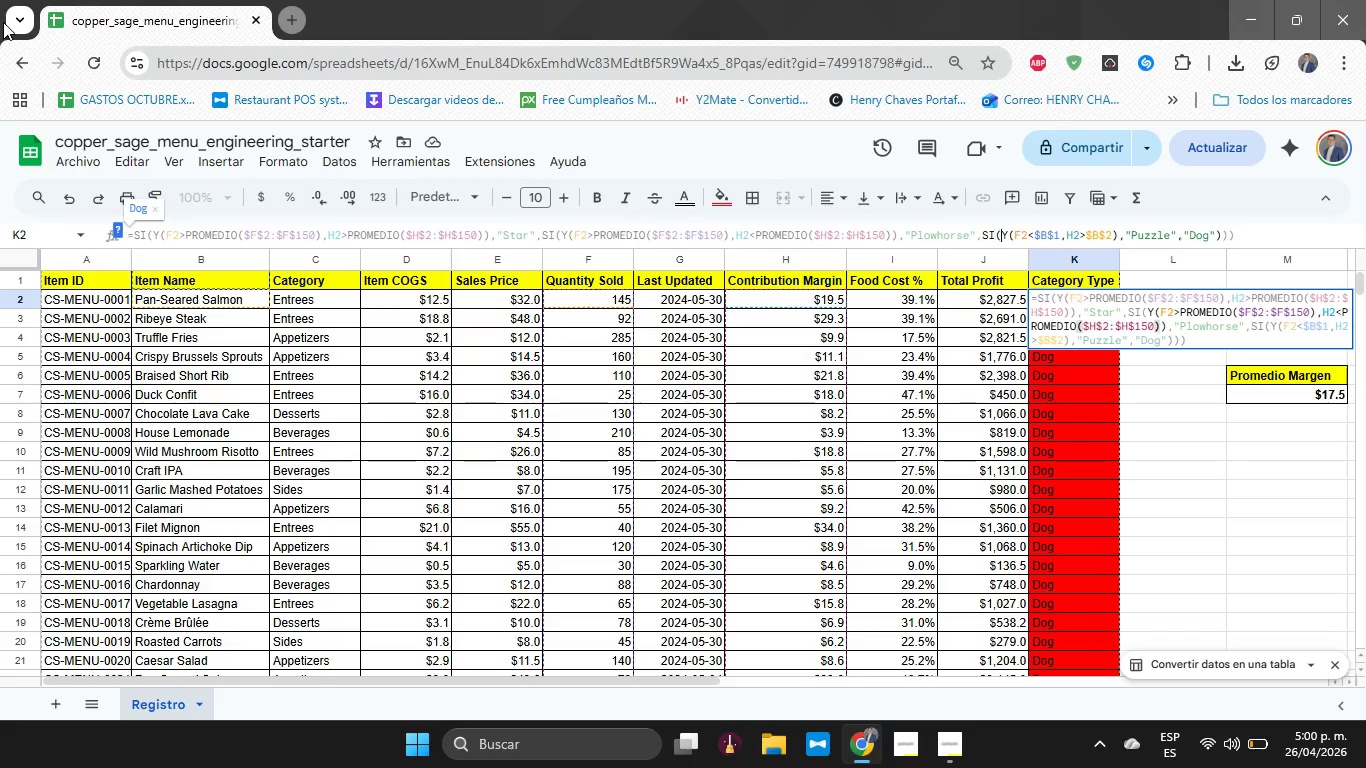 
key(ArrowRight)
 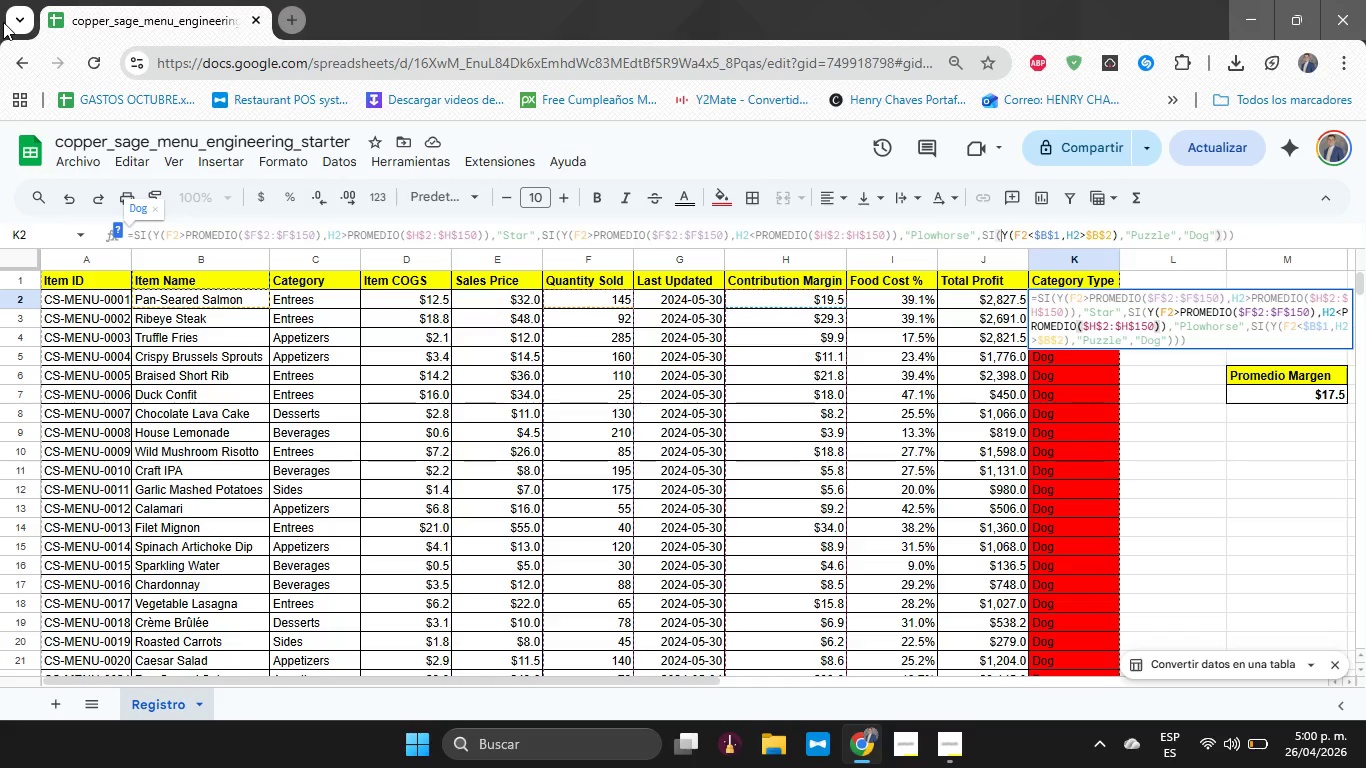 
key(ArrowRight)
 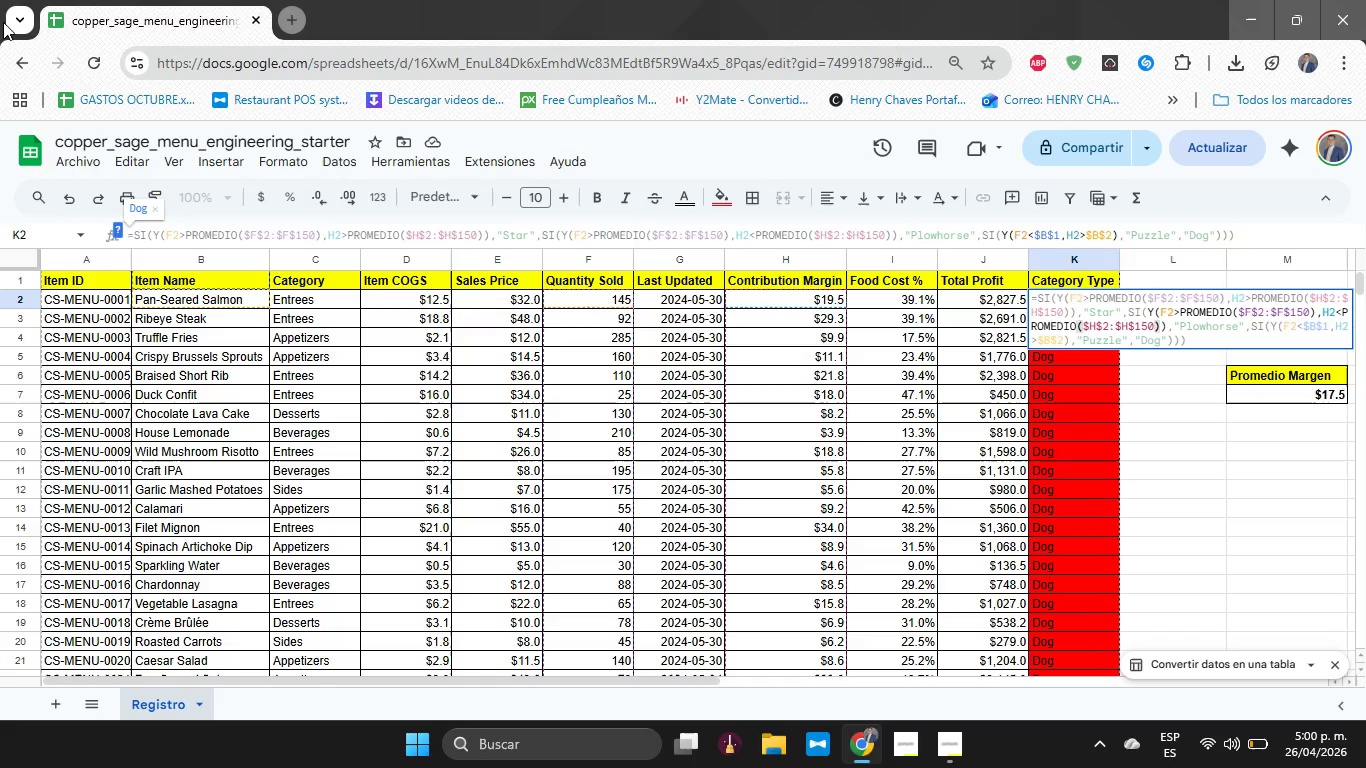 
key(ArrowRight)
 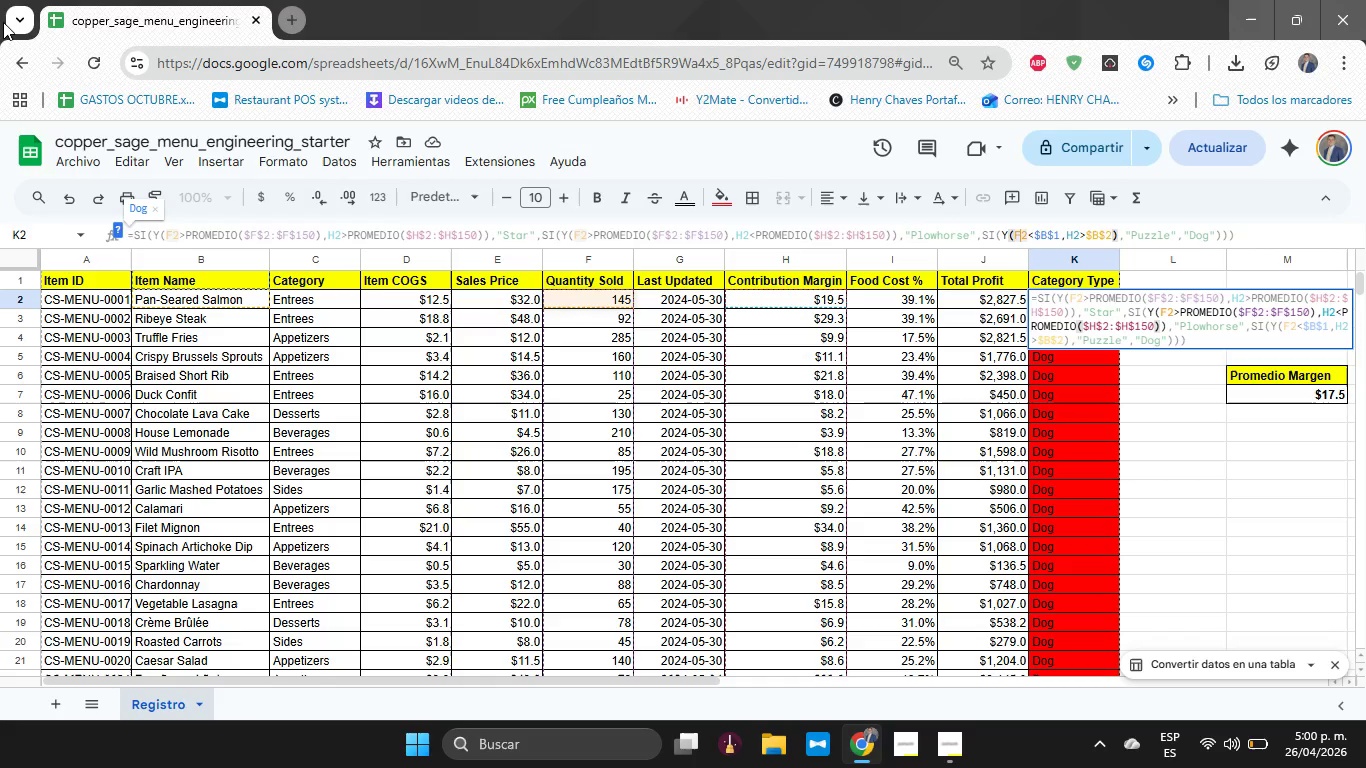 
key(ArrowRight)
 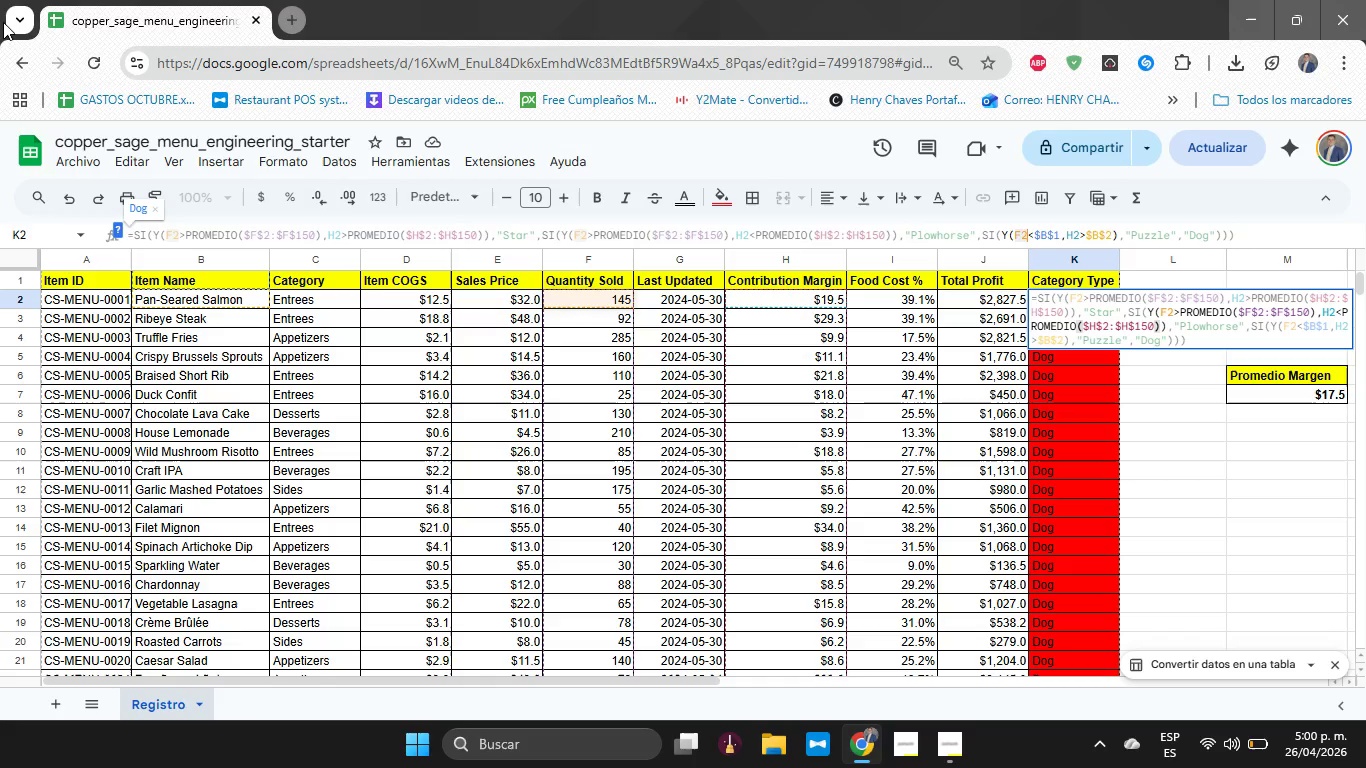 
key(ArrowRight)
 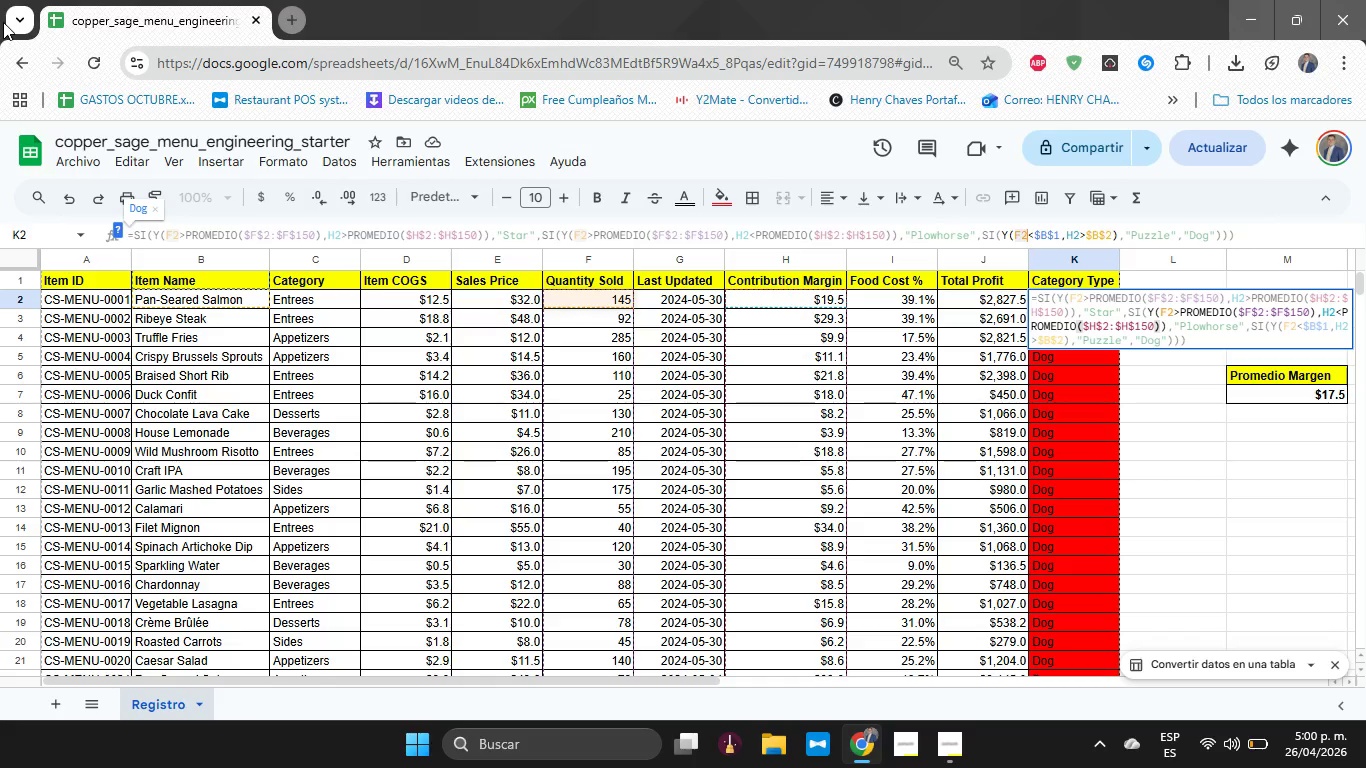 
key(ArrowRight)
 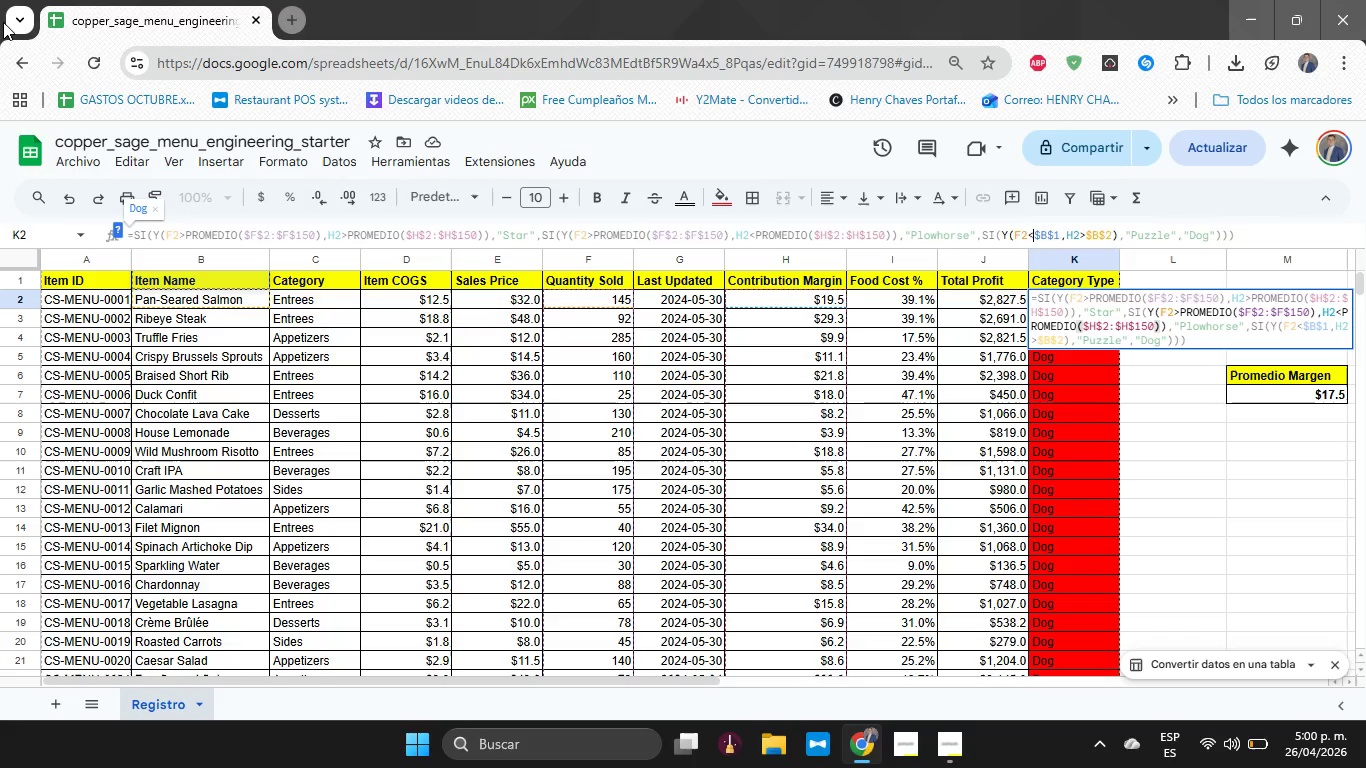 
type(promedio*)
 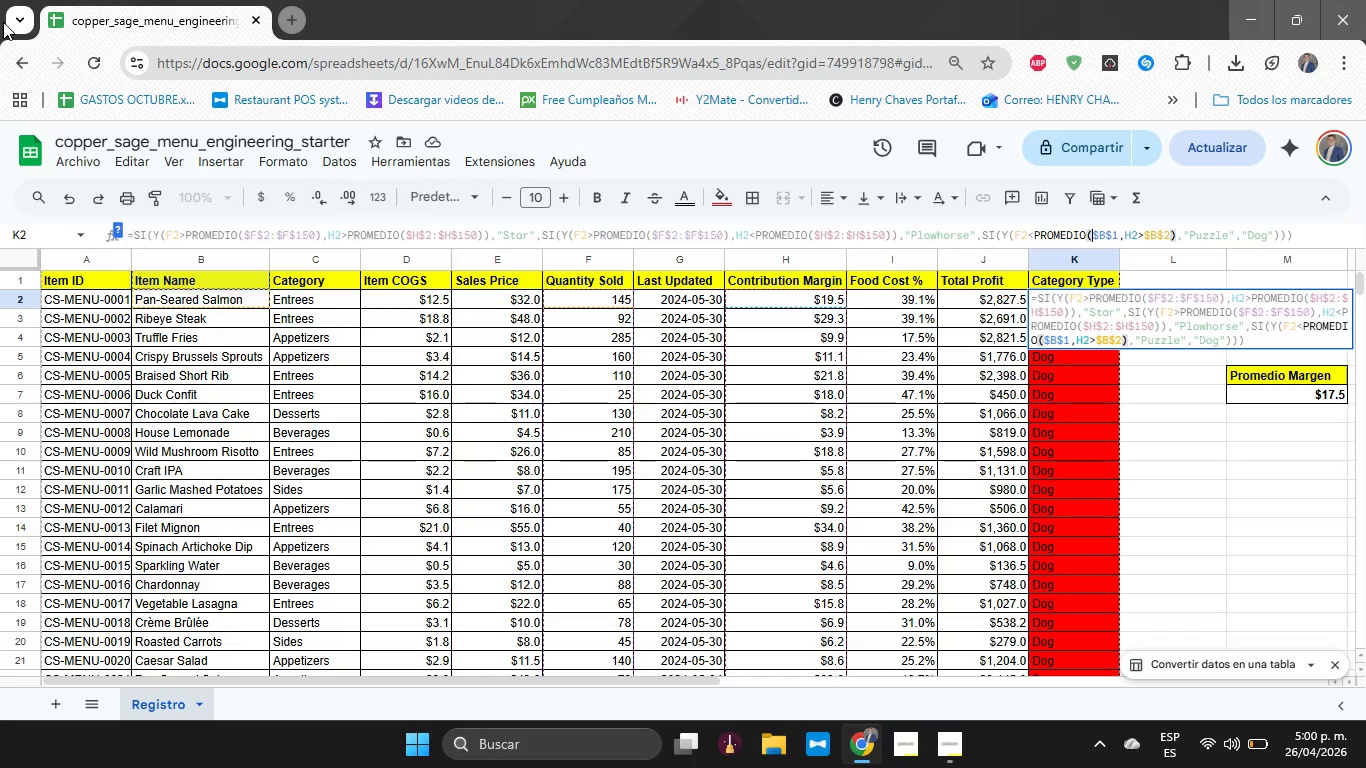 
wait(7.89)
 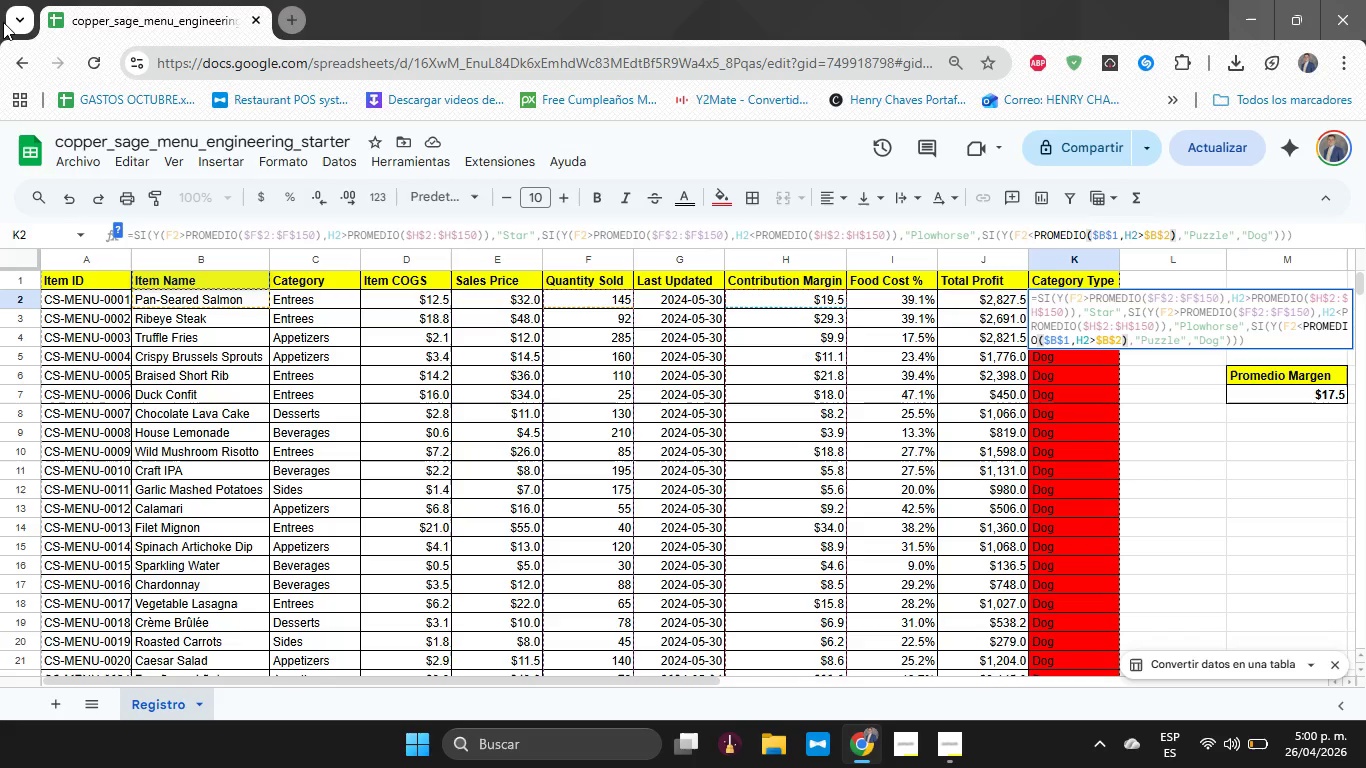 
key(ArrowRight)
 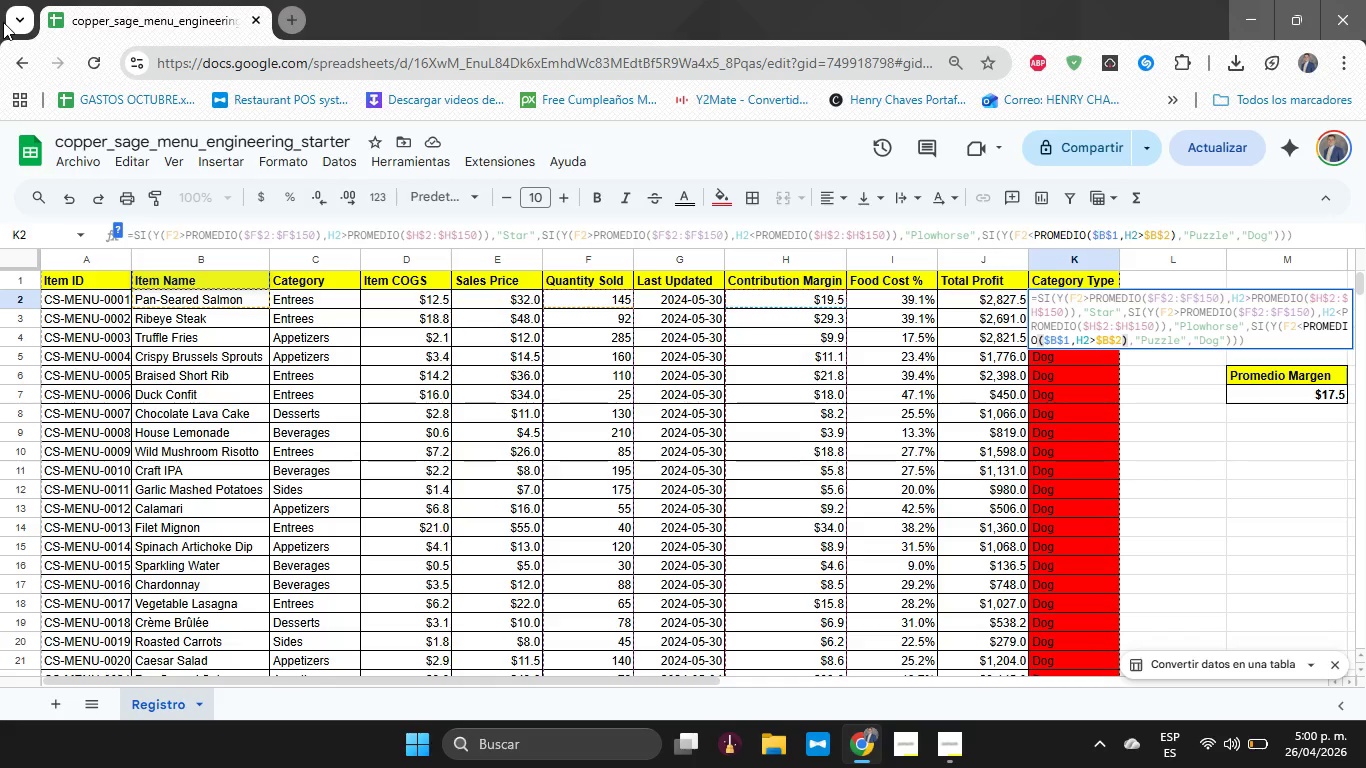 
key(ArrowRight)
 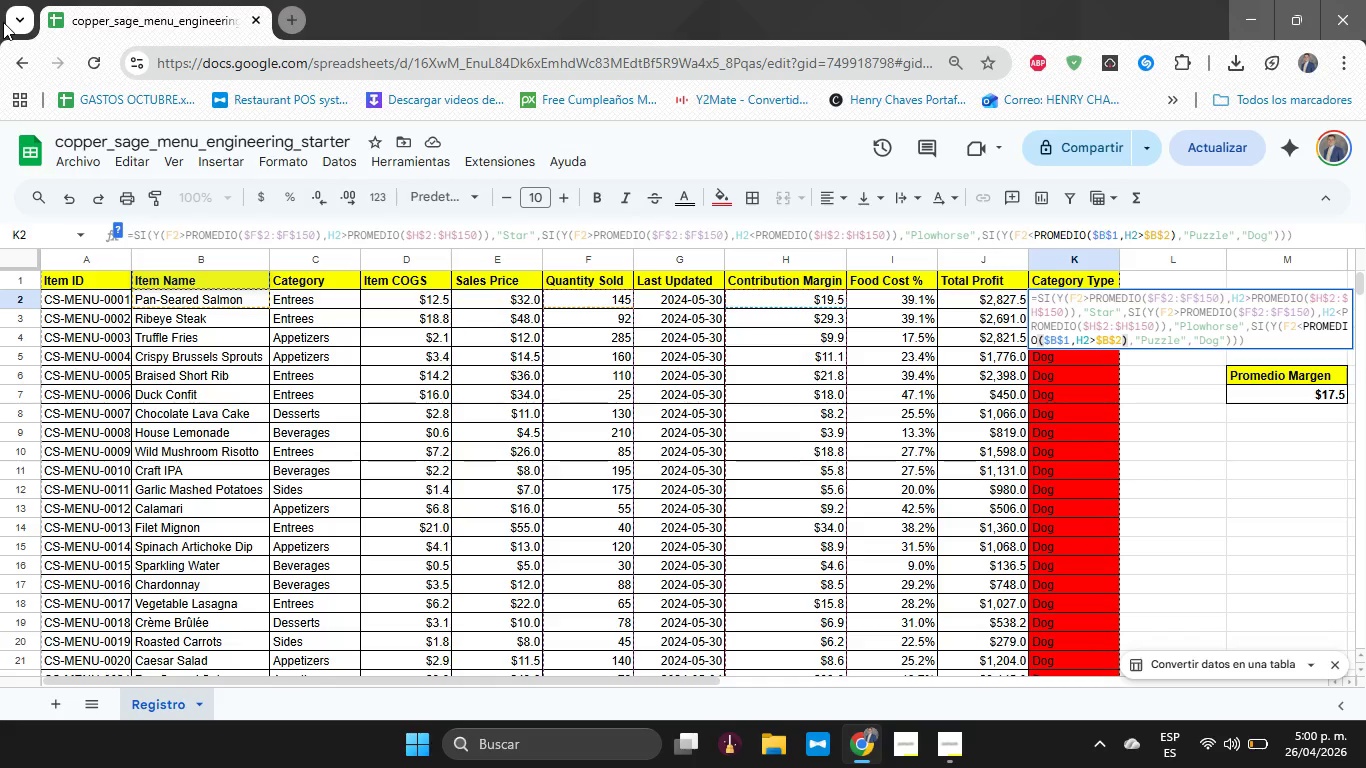 
key(Backspace)
 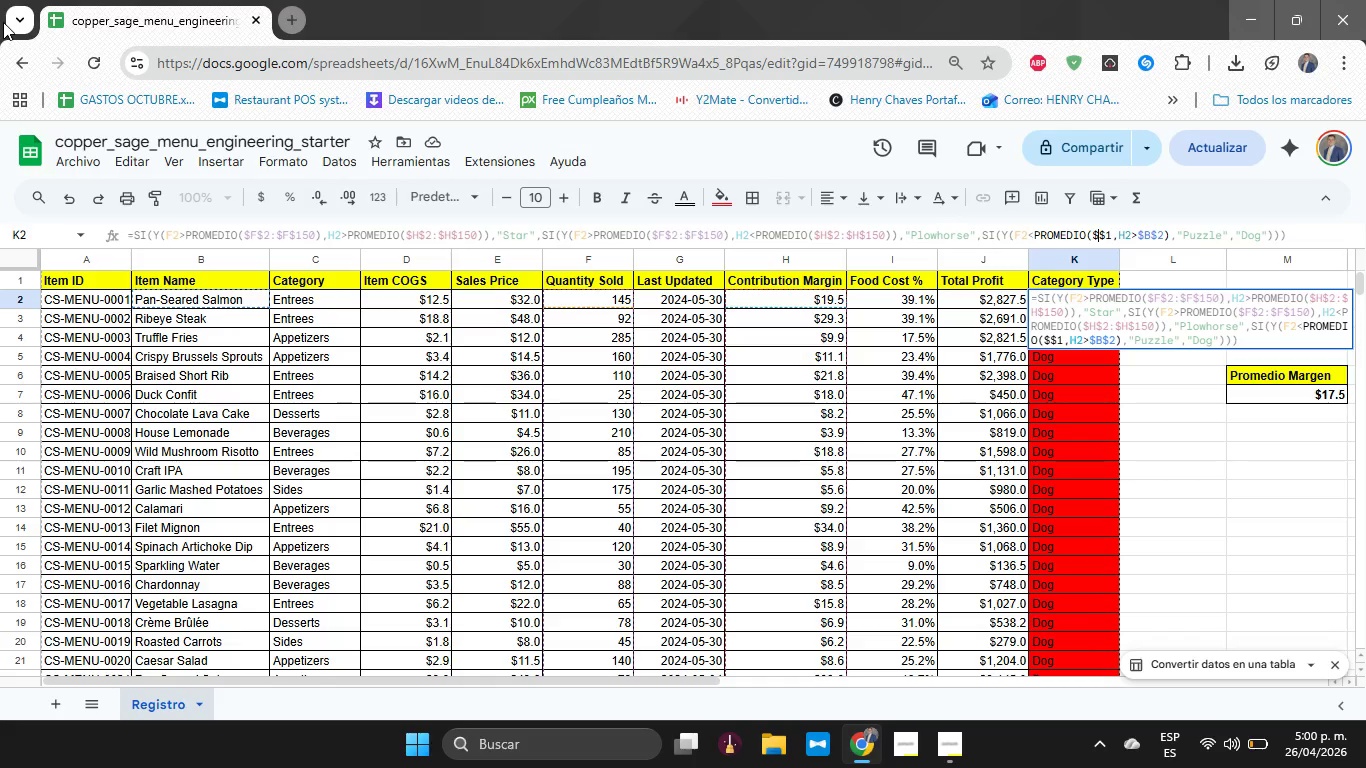 
key(F)
 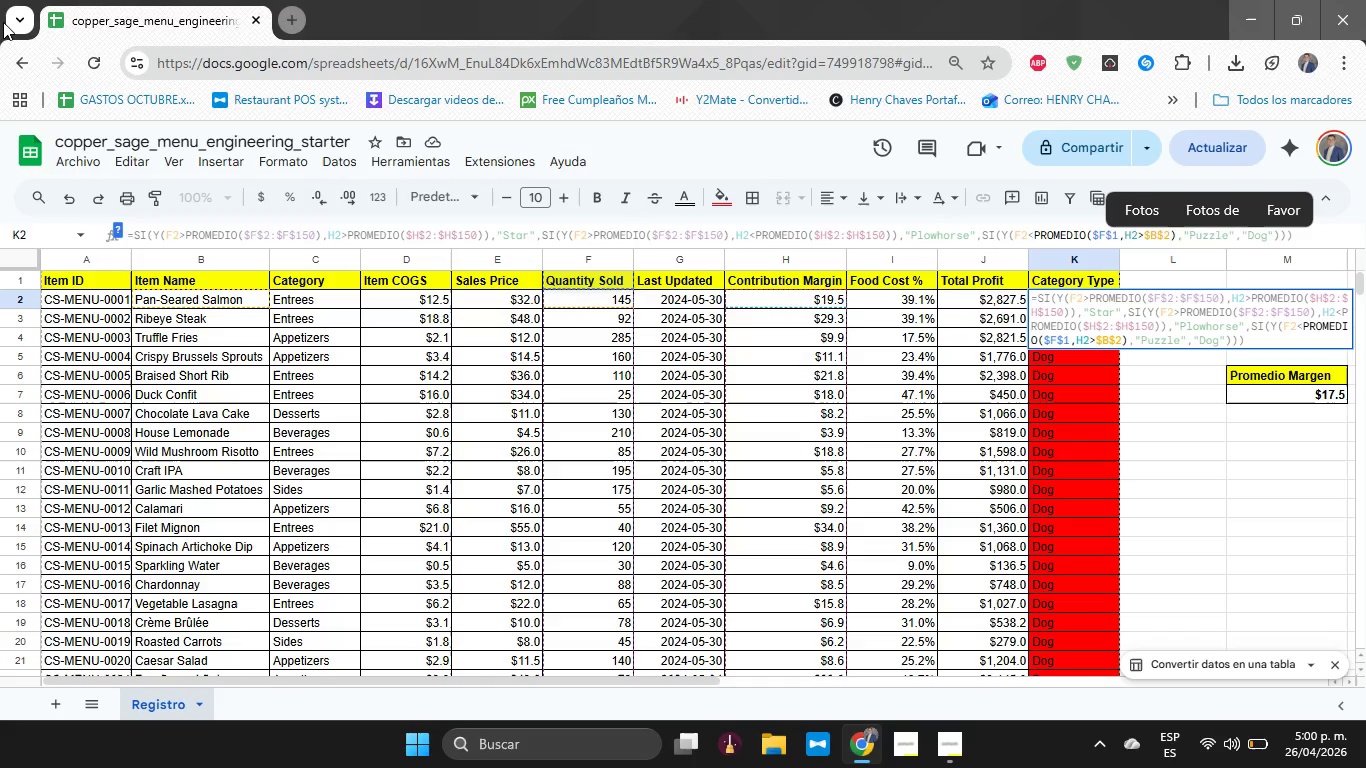 
key(ArrowRight)
 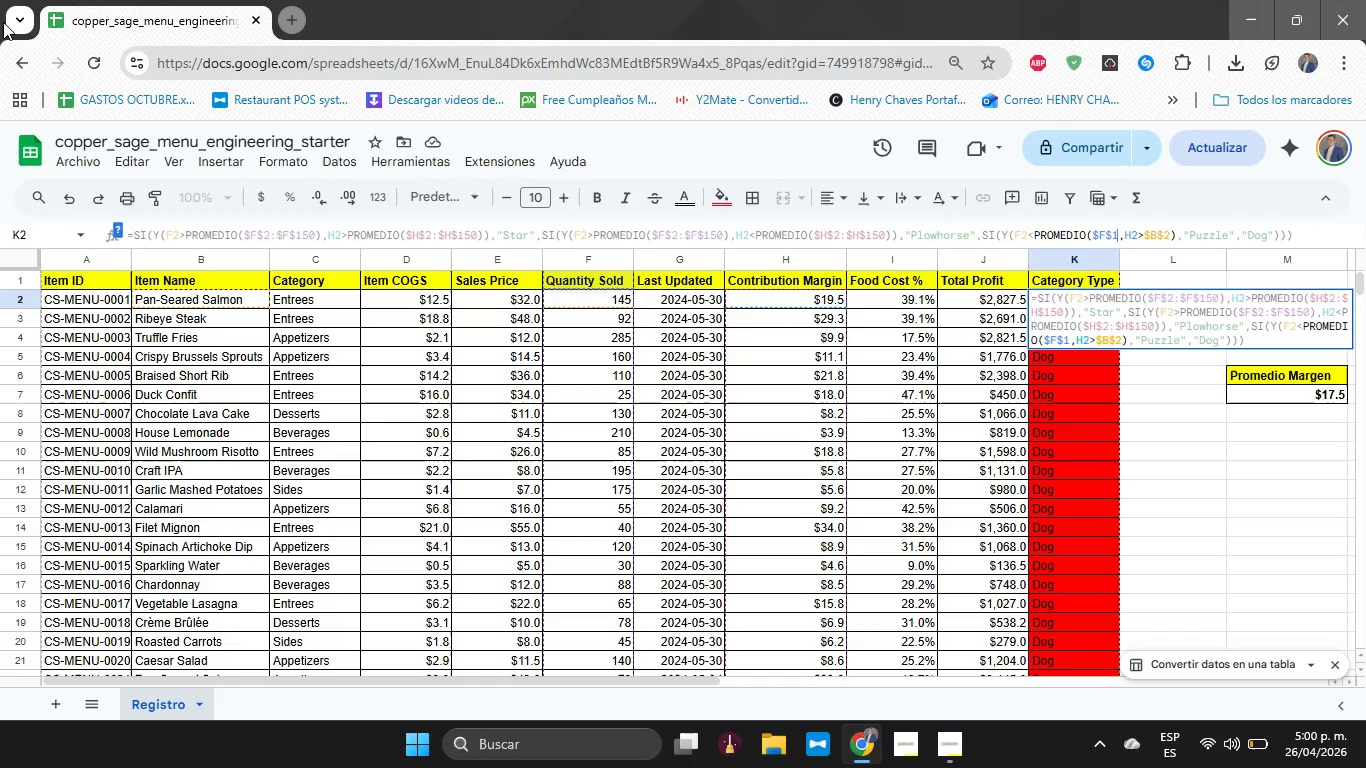 
key(ArrowRight)
 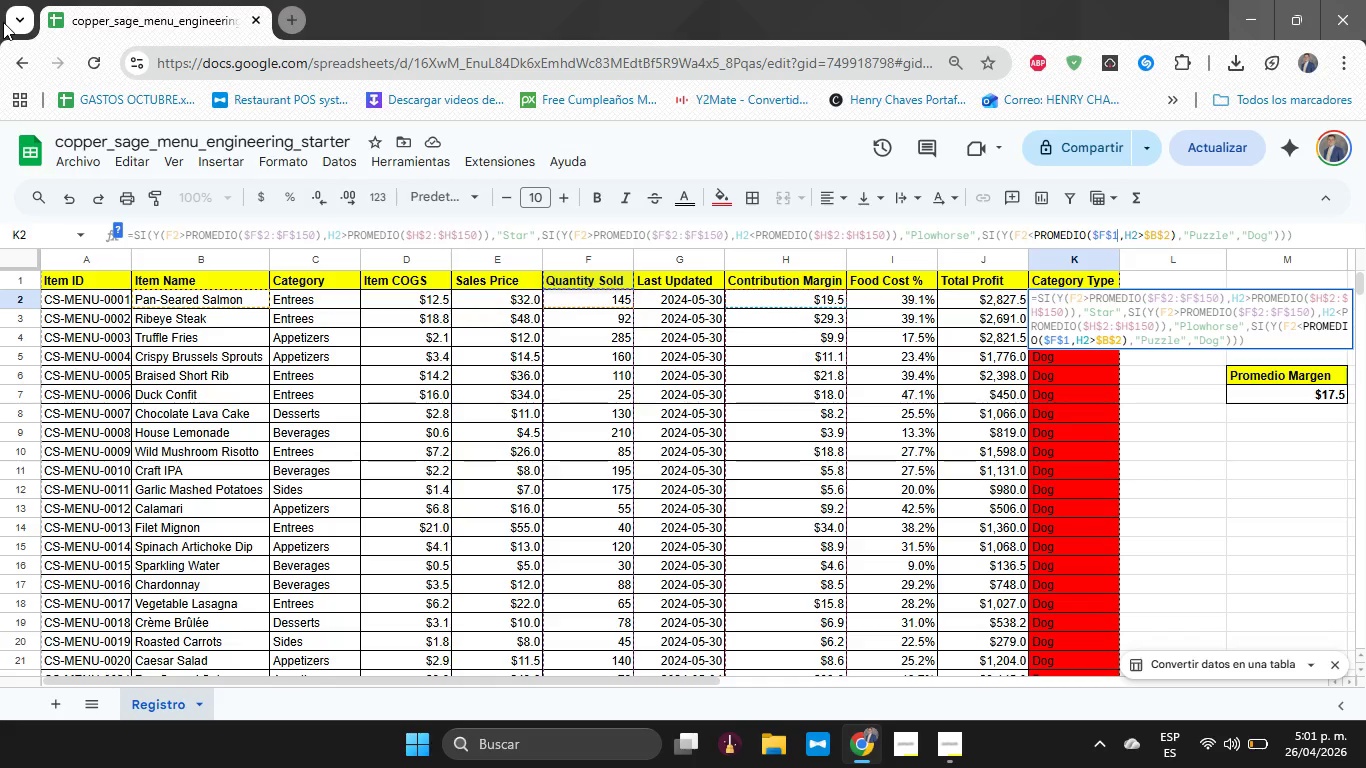 
key(Backspace)
 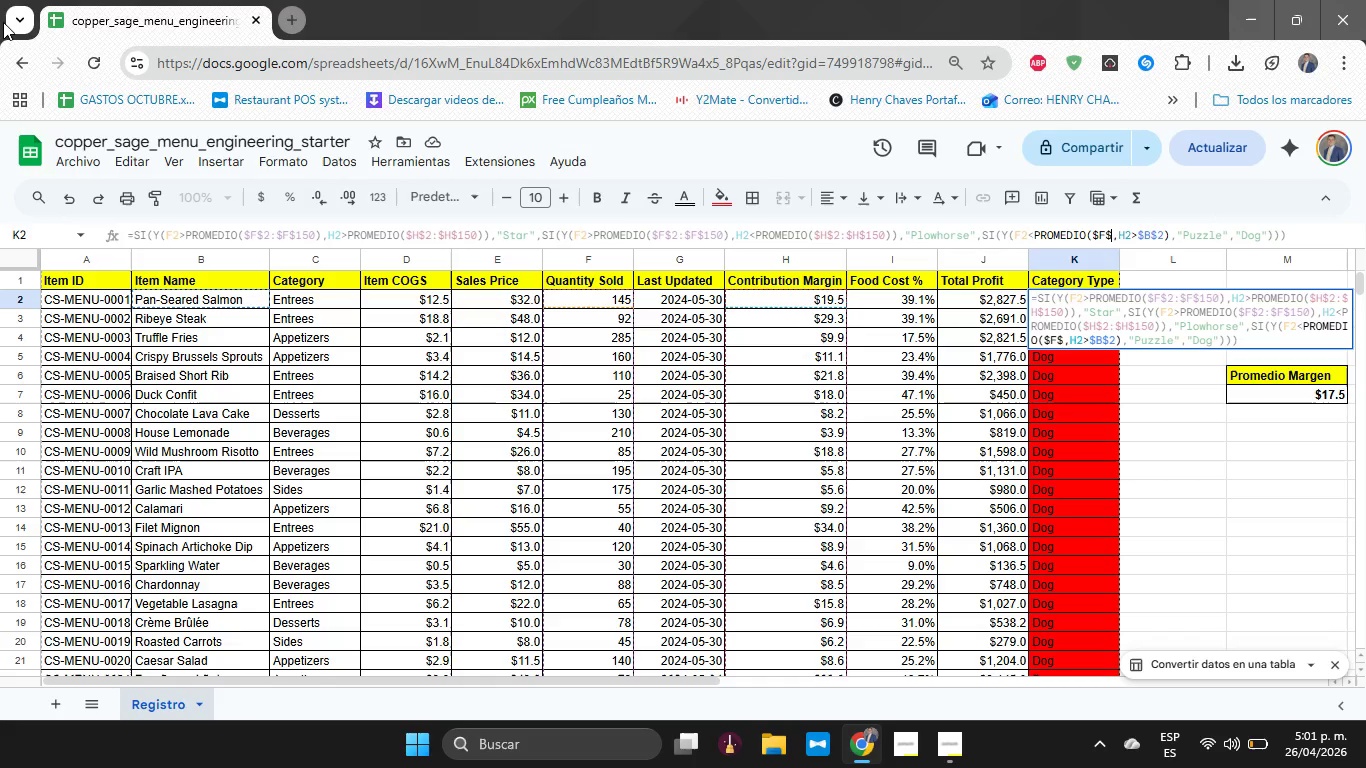 
key(2)
 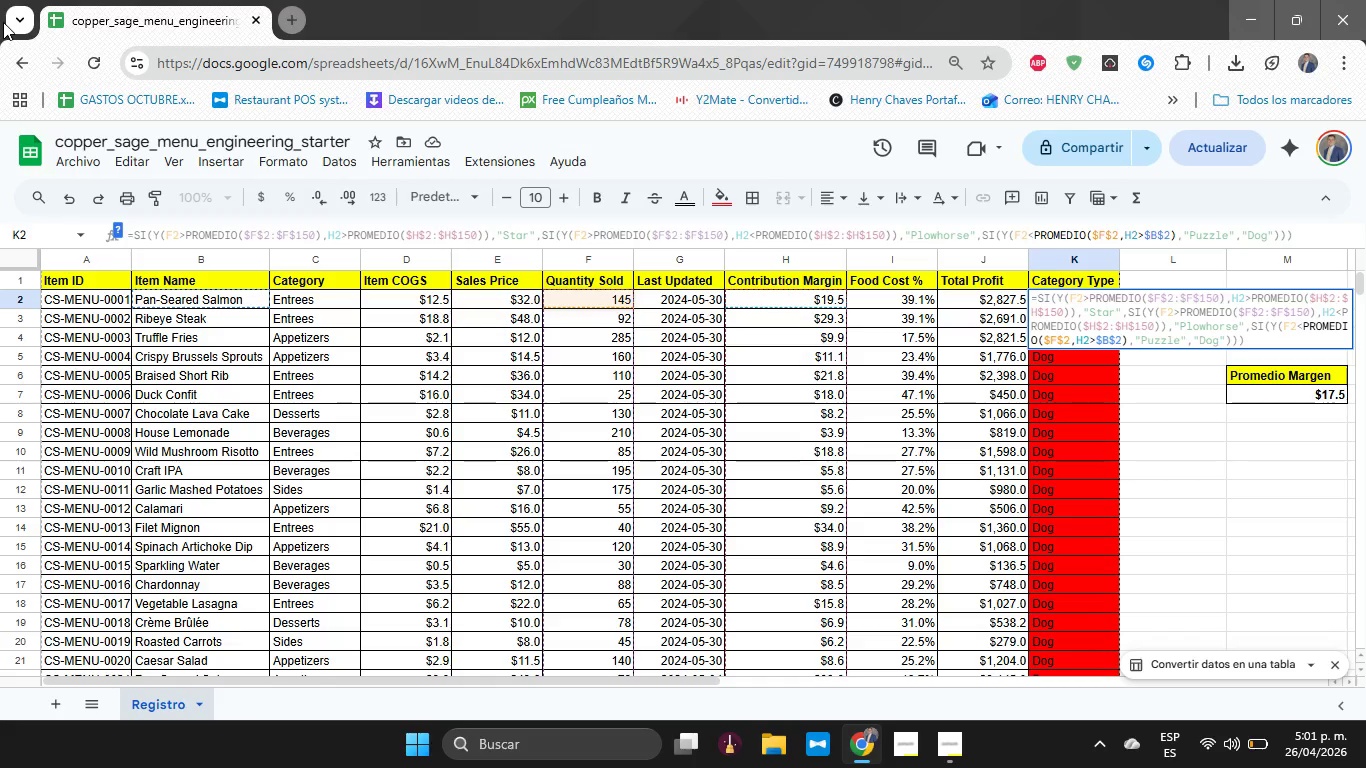 
key(ArrowRight)
 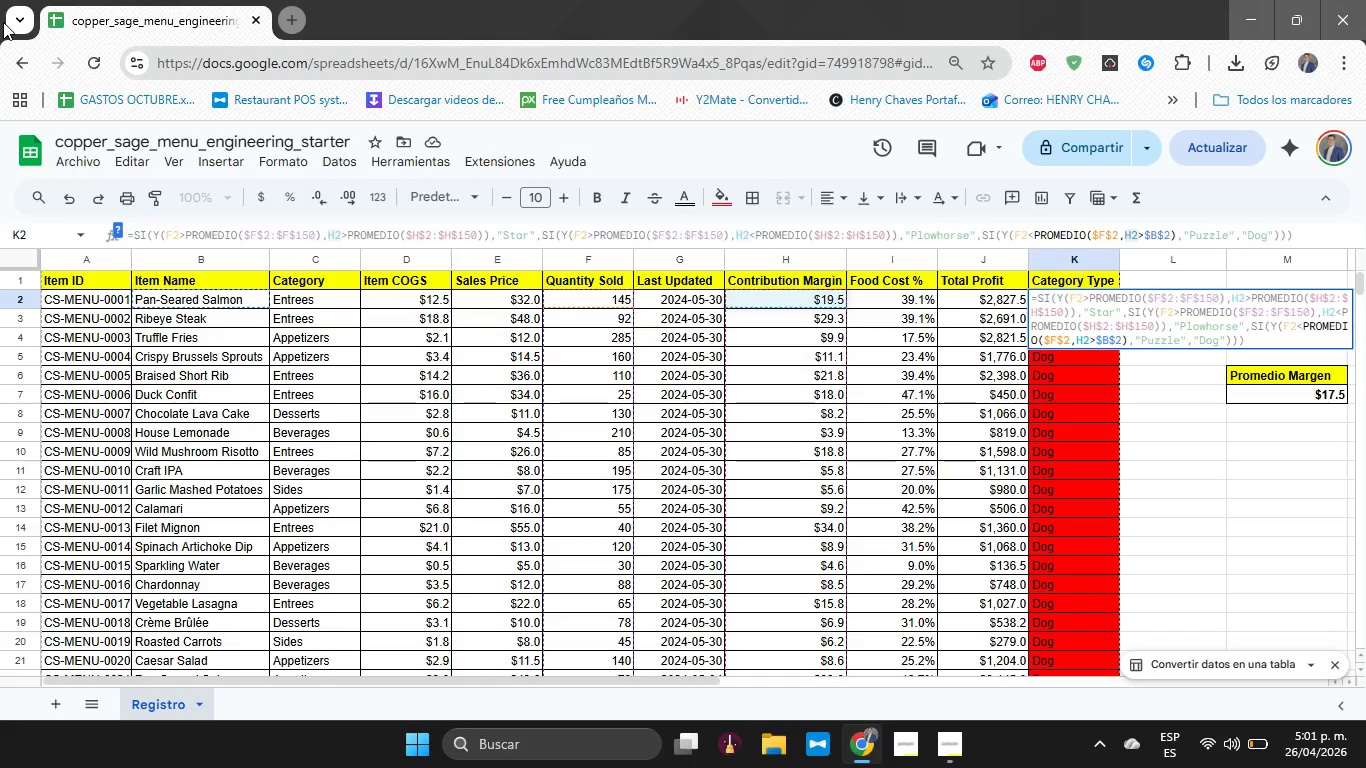 
key(Backspace)
 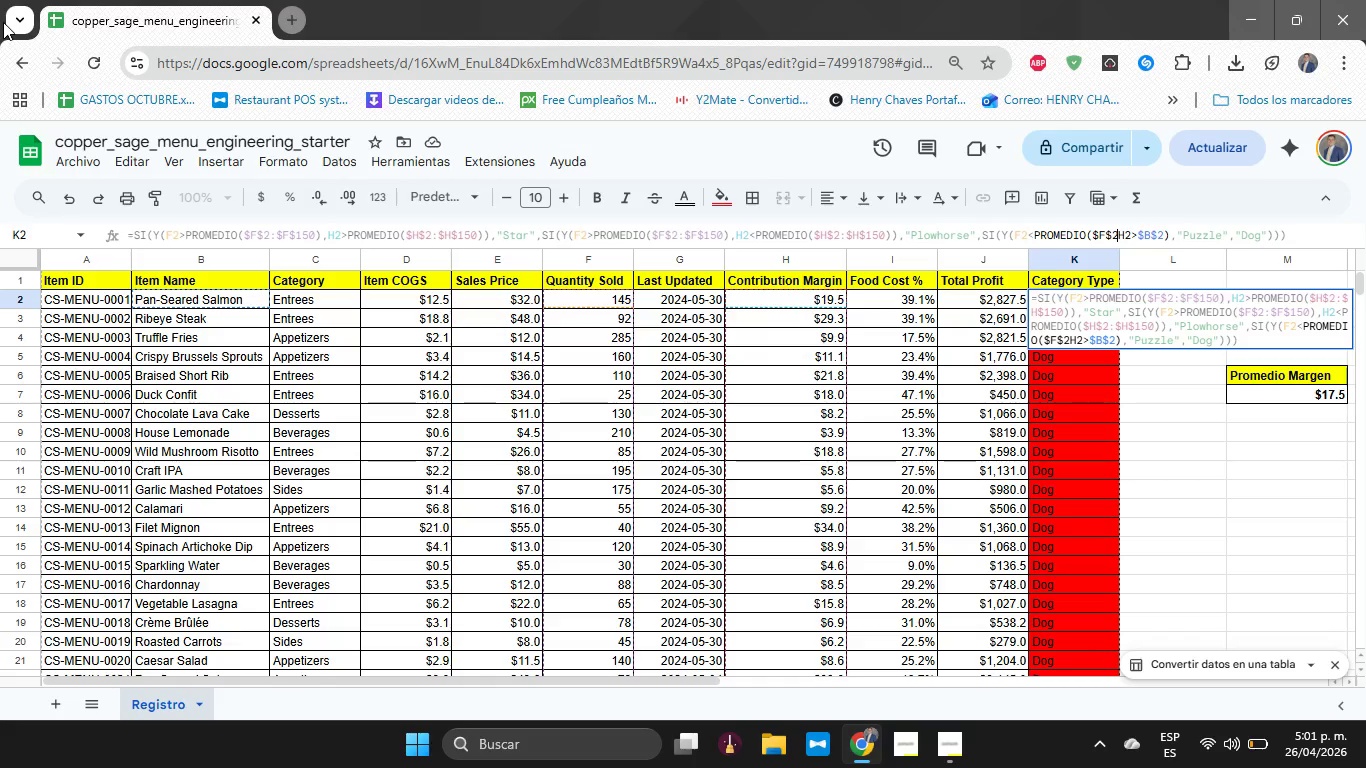 
key(Shift+Period)
 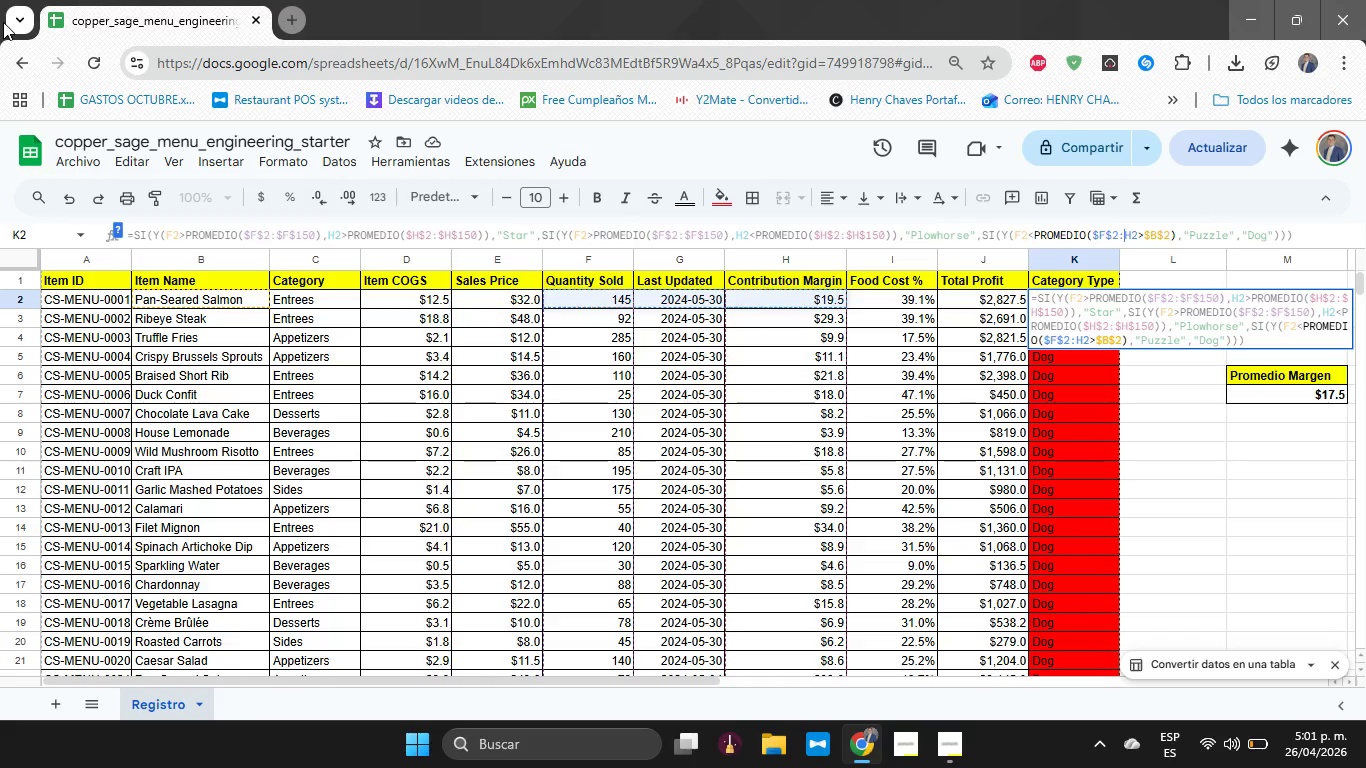 
wait(5.38)
 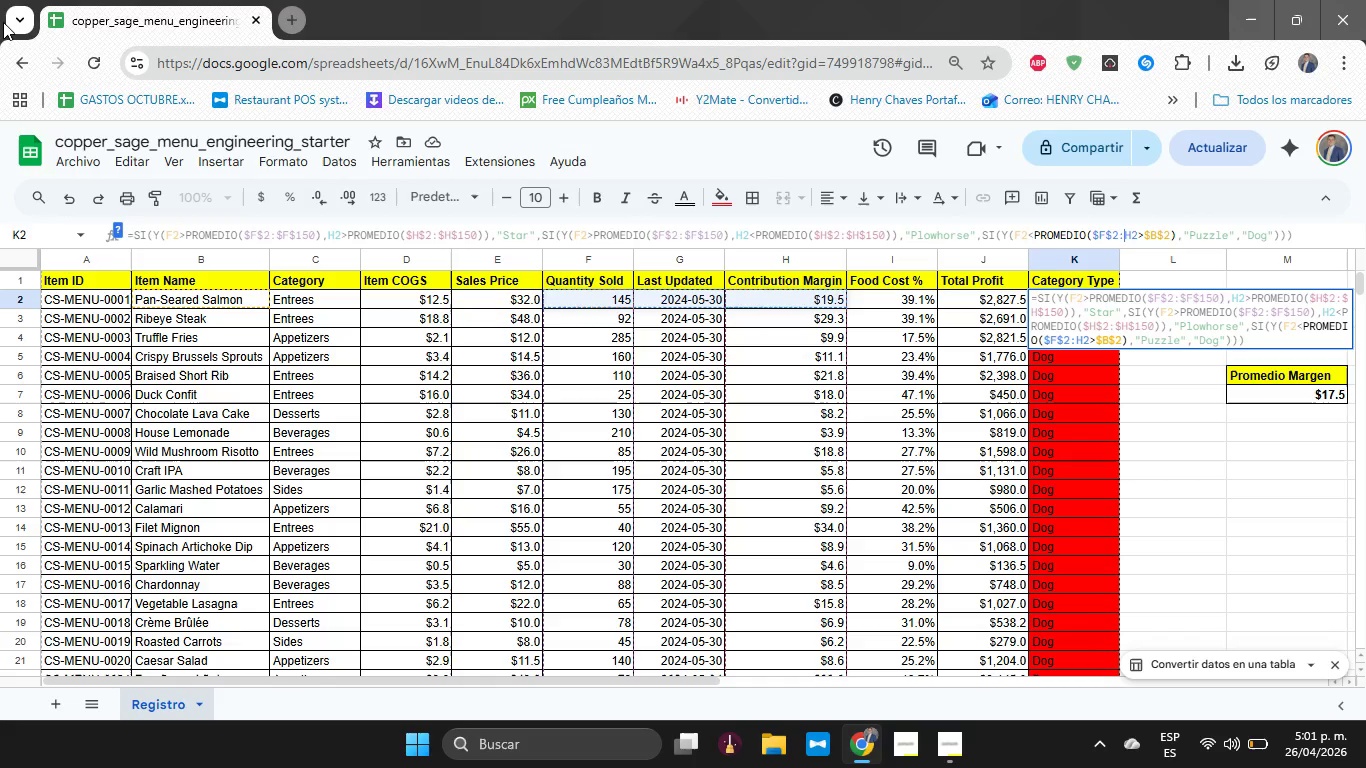 
type($f)
 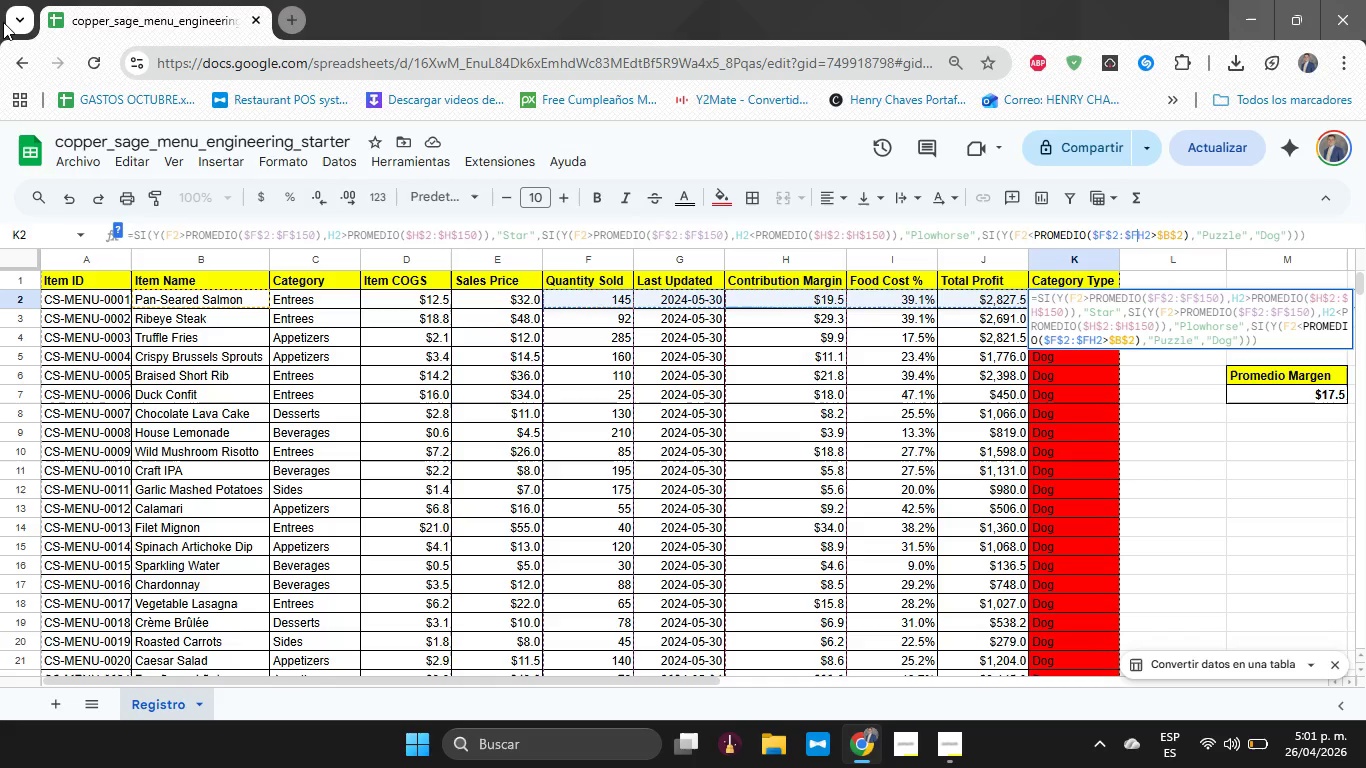 
key(Shift+4)
 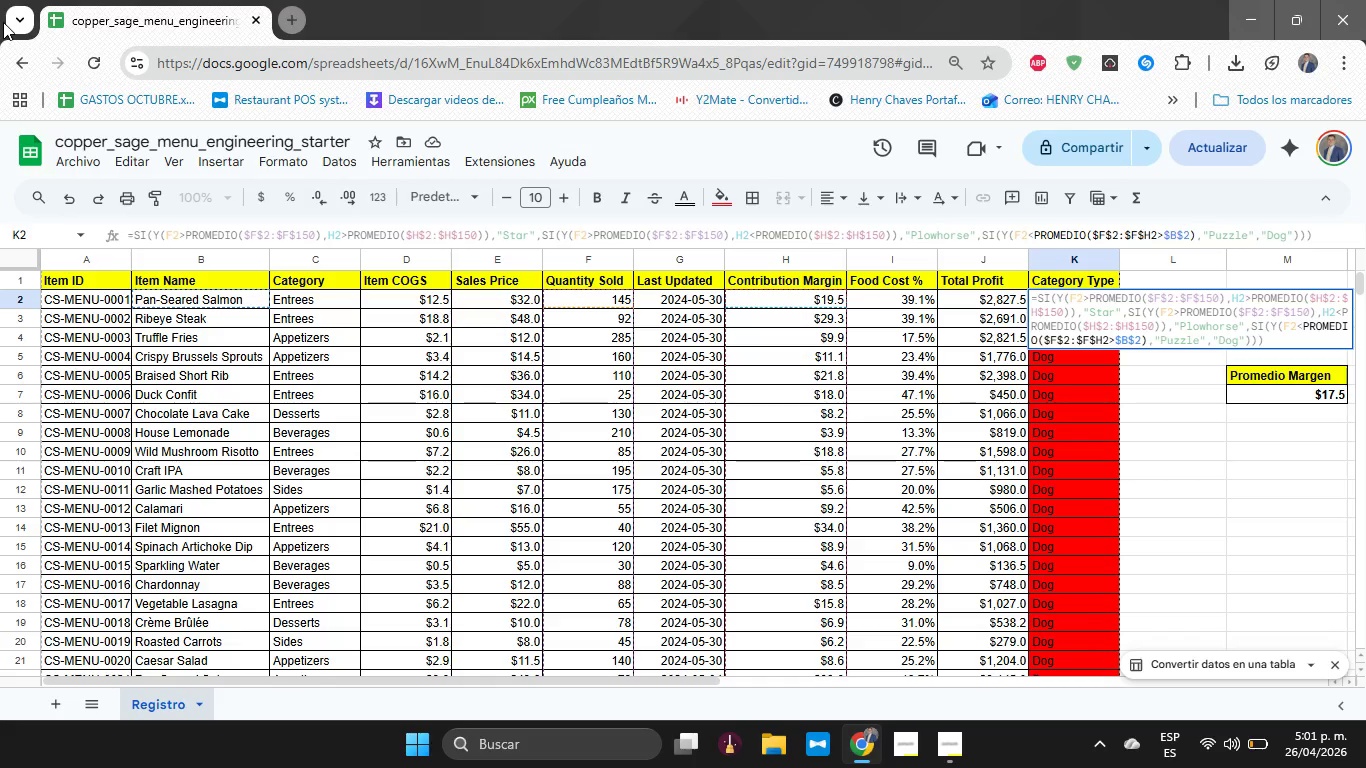 
wait(5.03)
 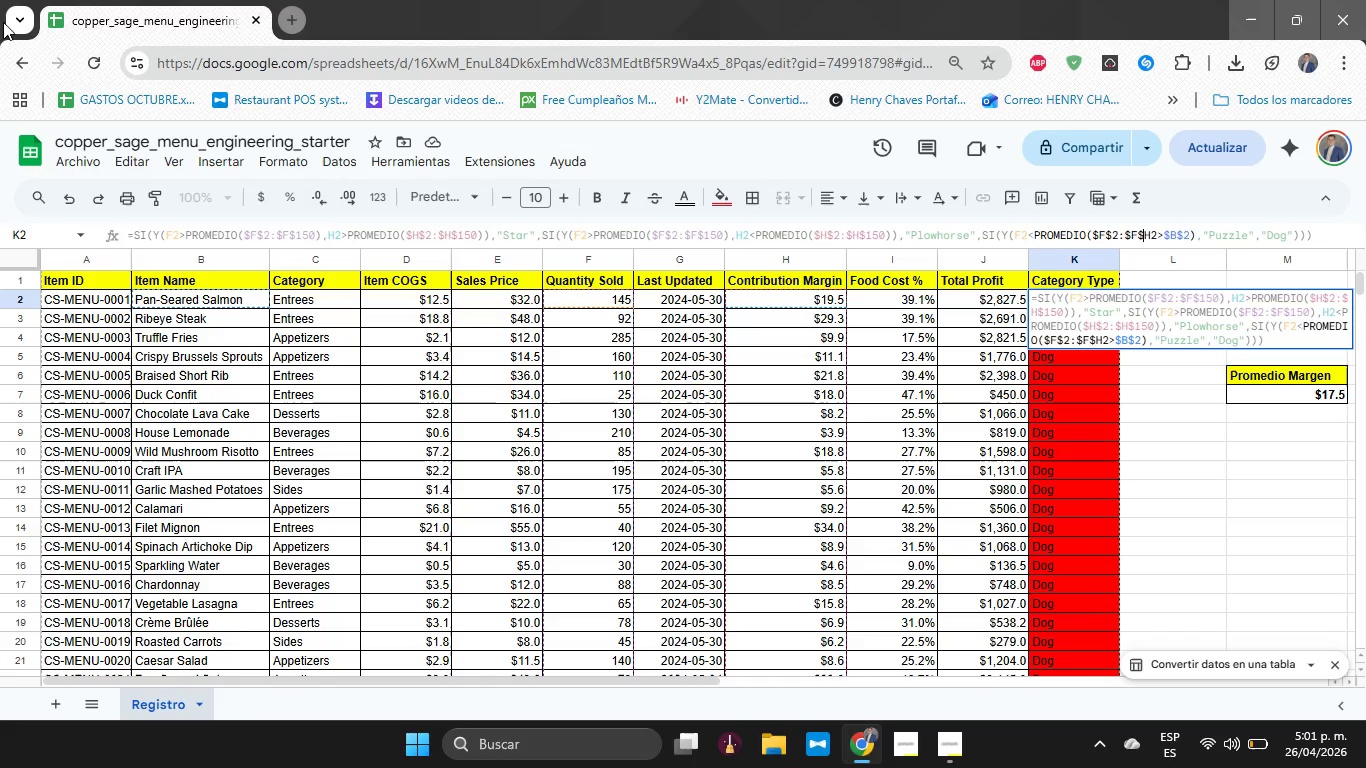 
type(150()
 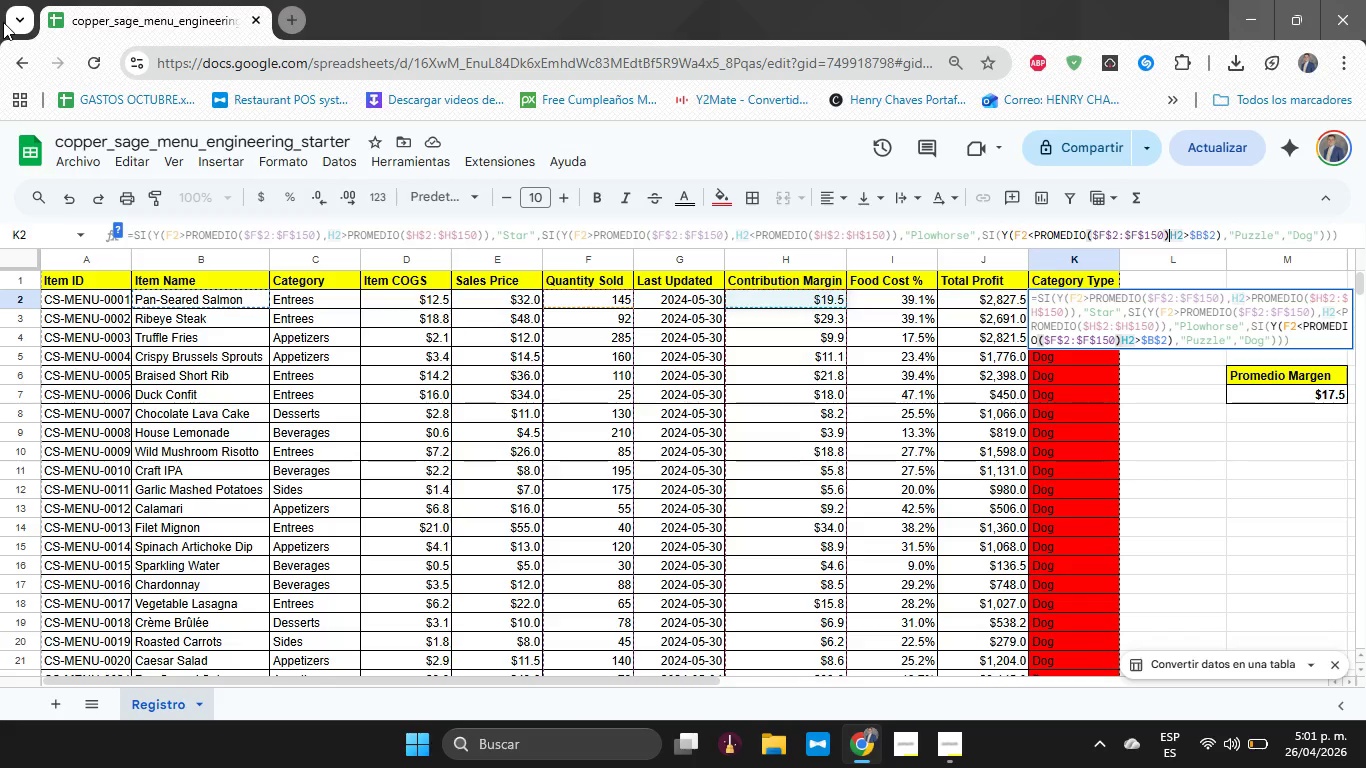 
key(Comma)
 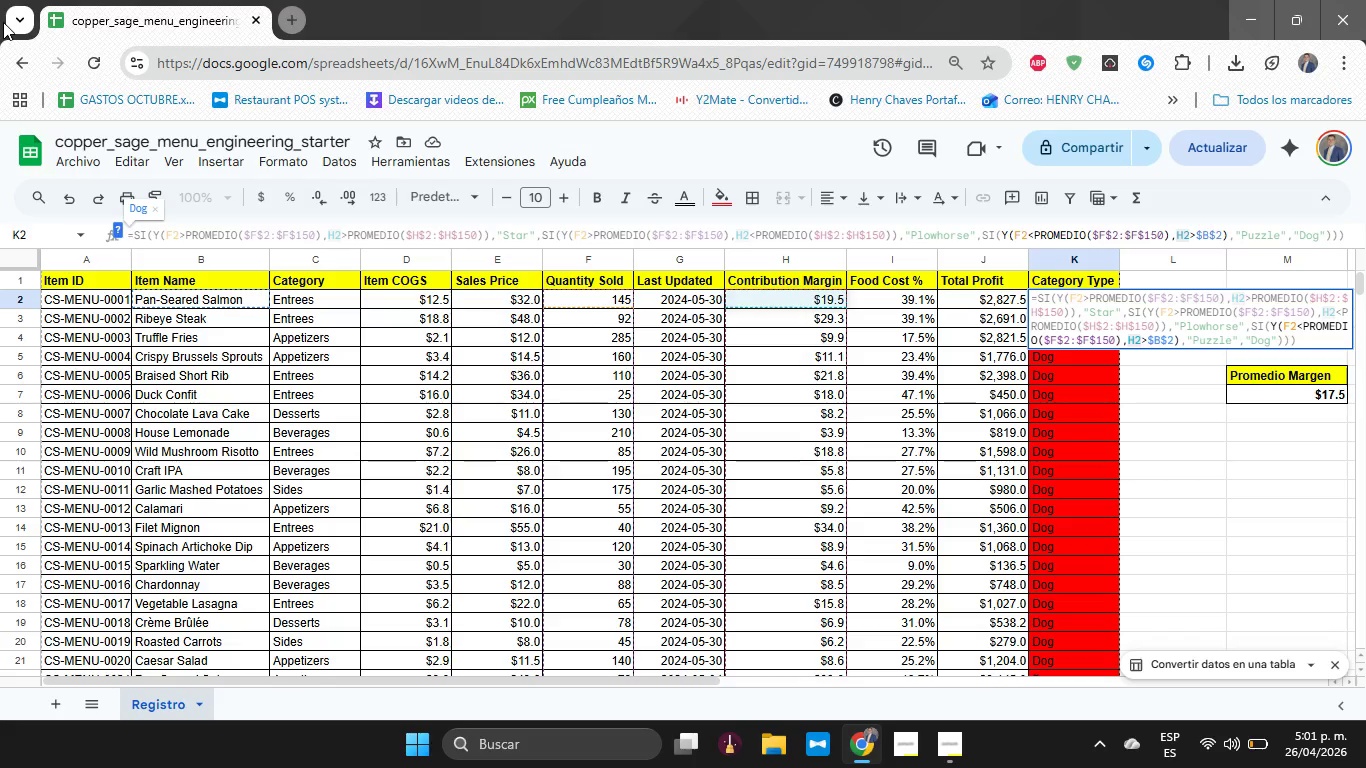 
key(ArrowRight)
 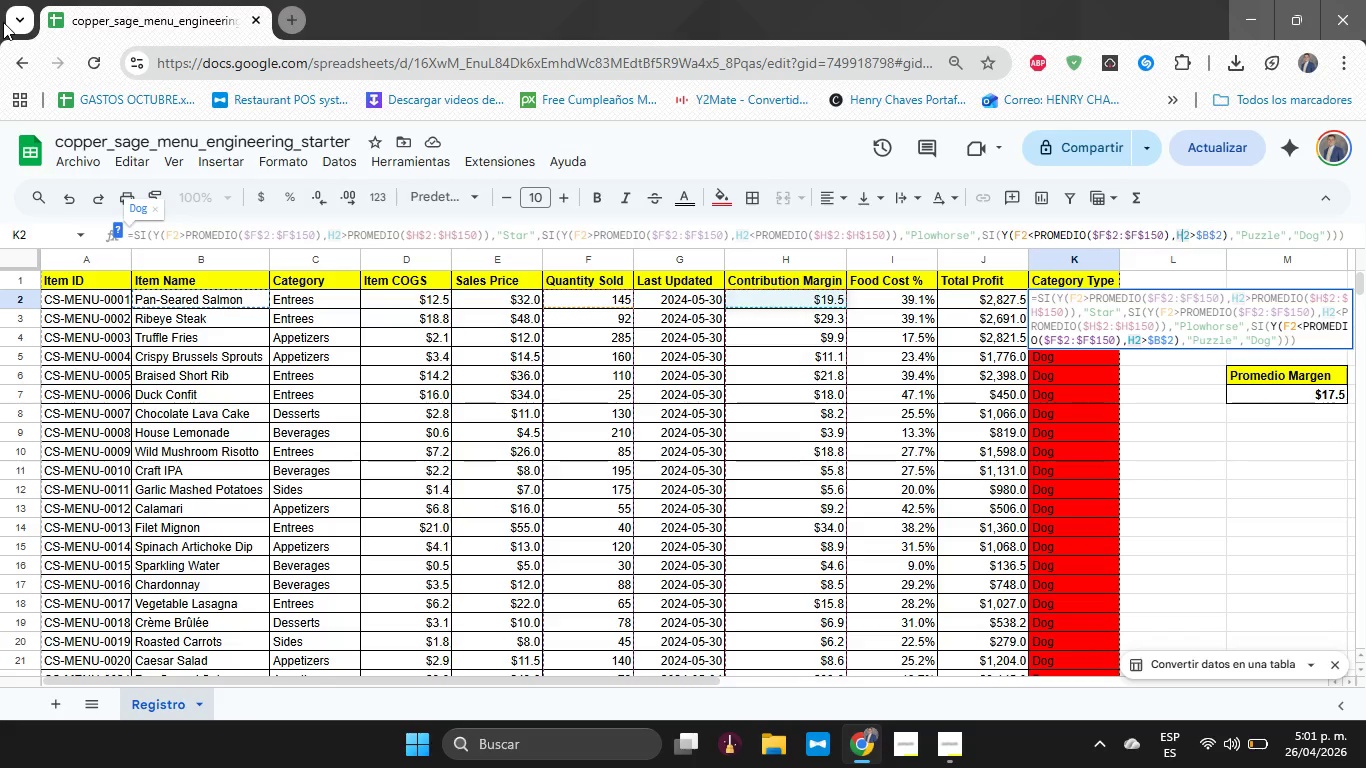 
key(ArrowRight)
 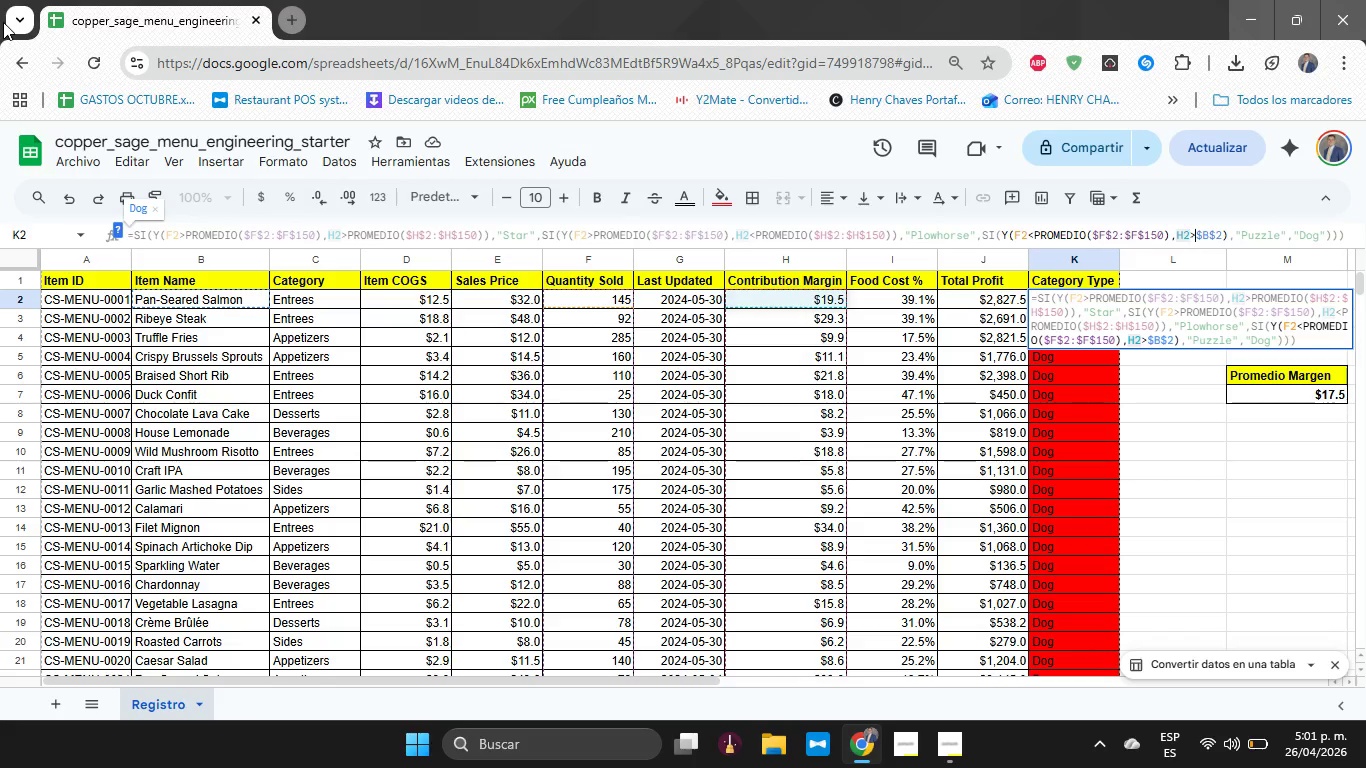 
key(ArrowRight)
 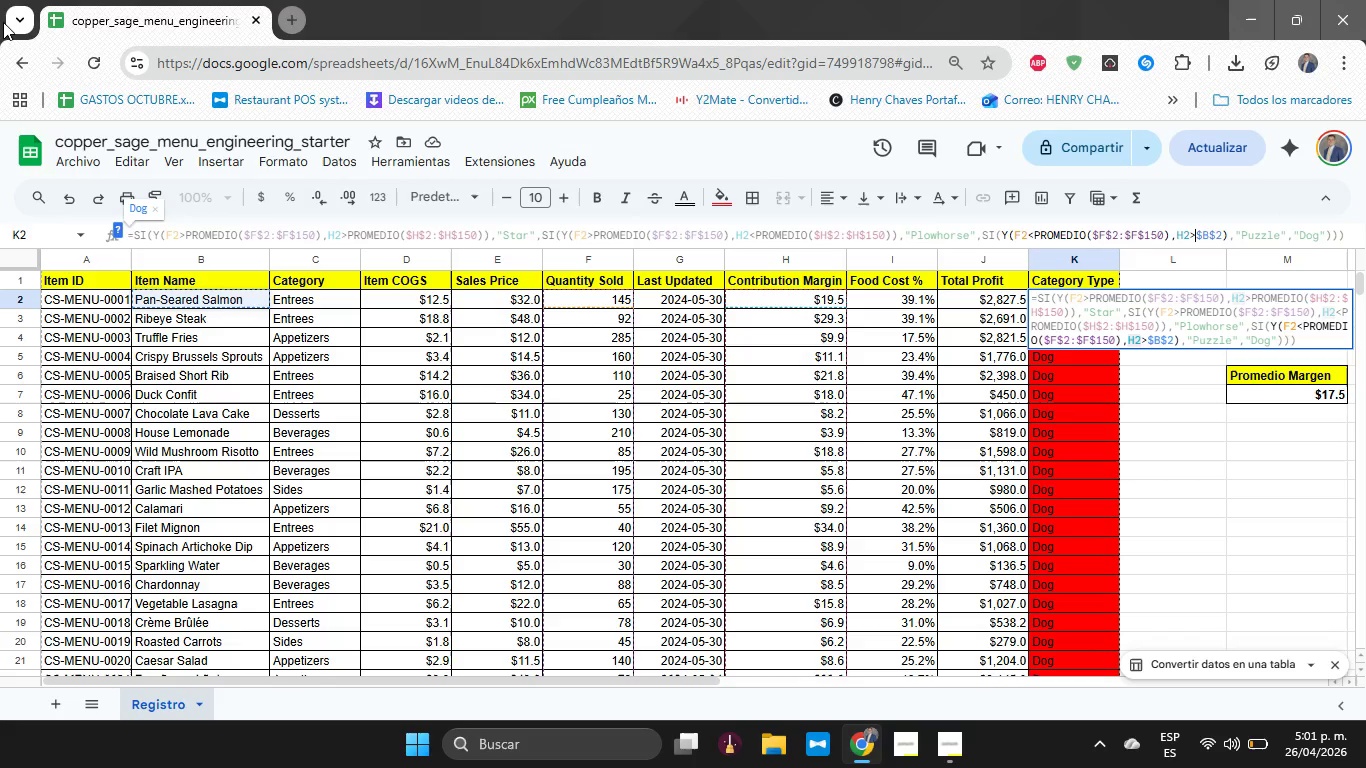 
type(promedio)
 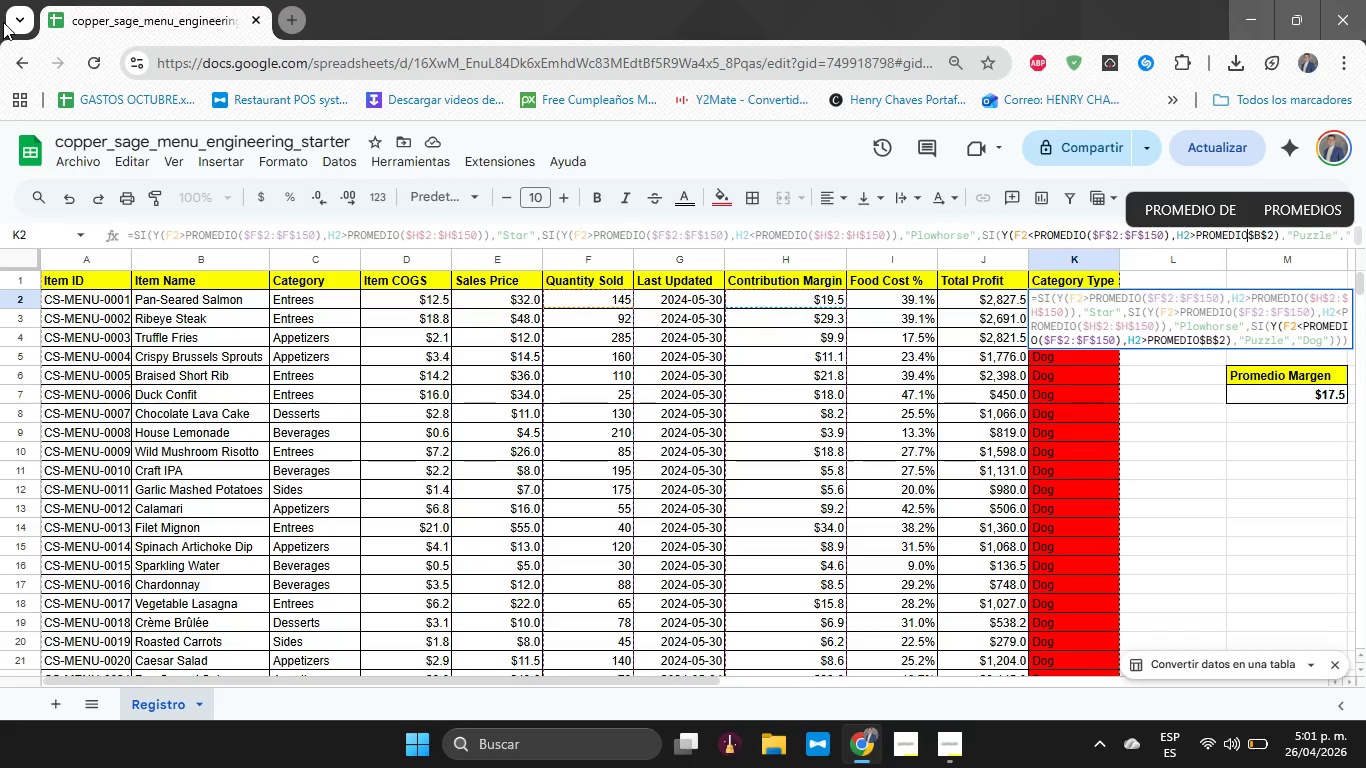 
key(Shift+8)
 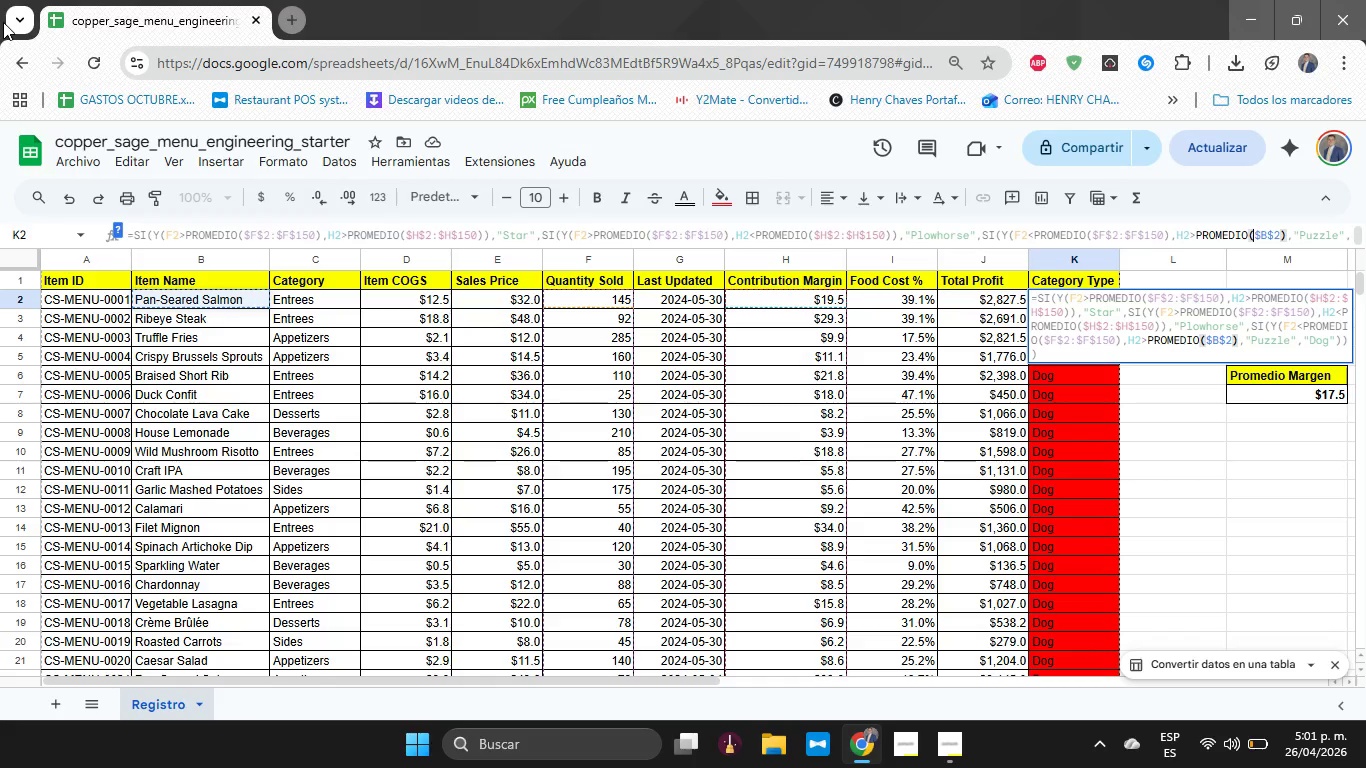 
key(ArrowRight)
 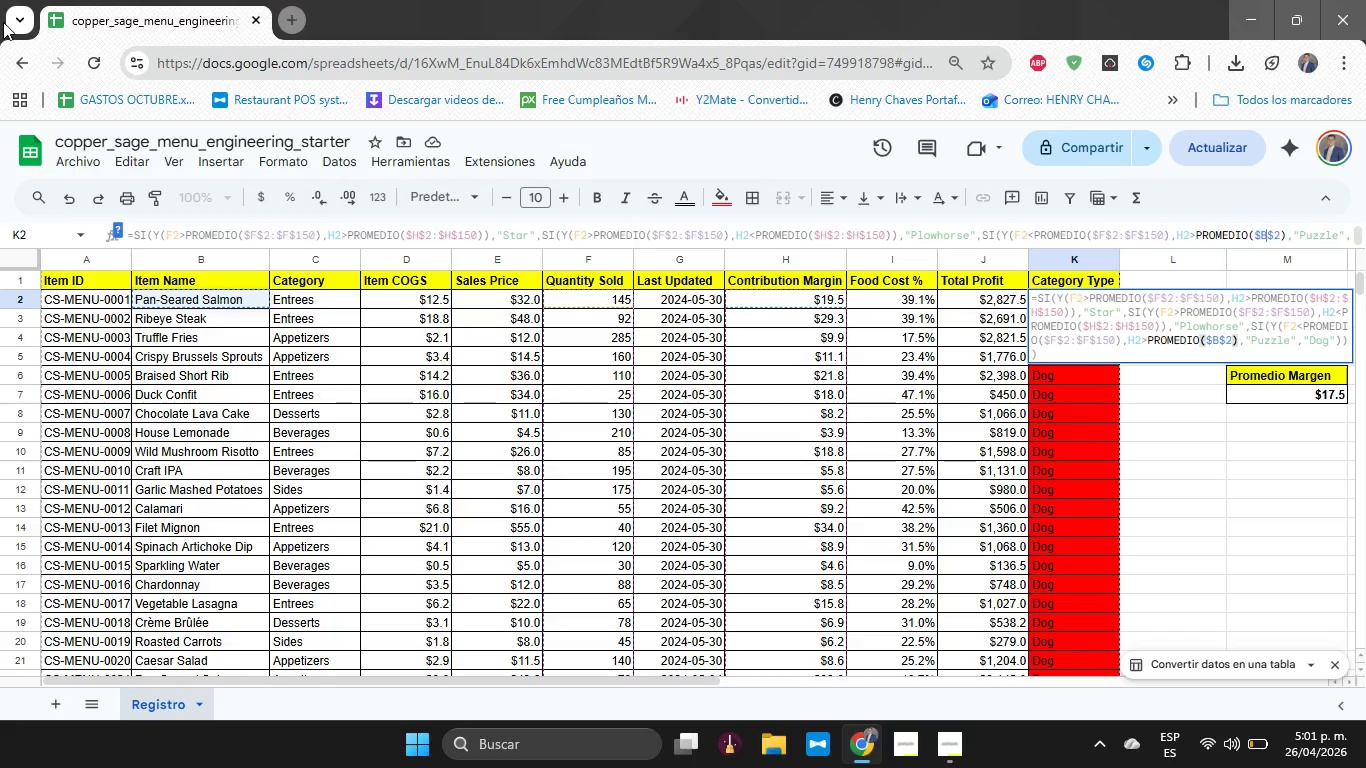 
key(ArrowRight)
 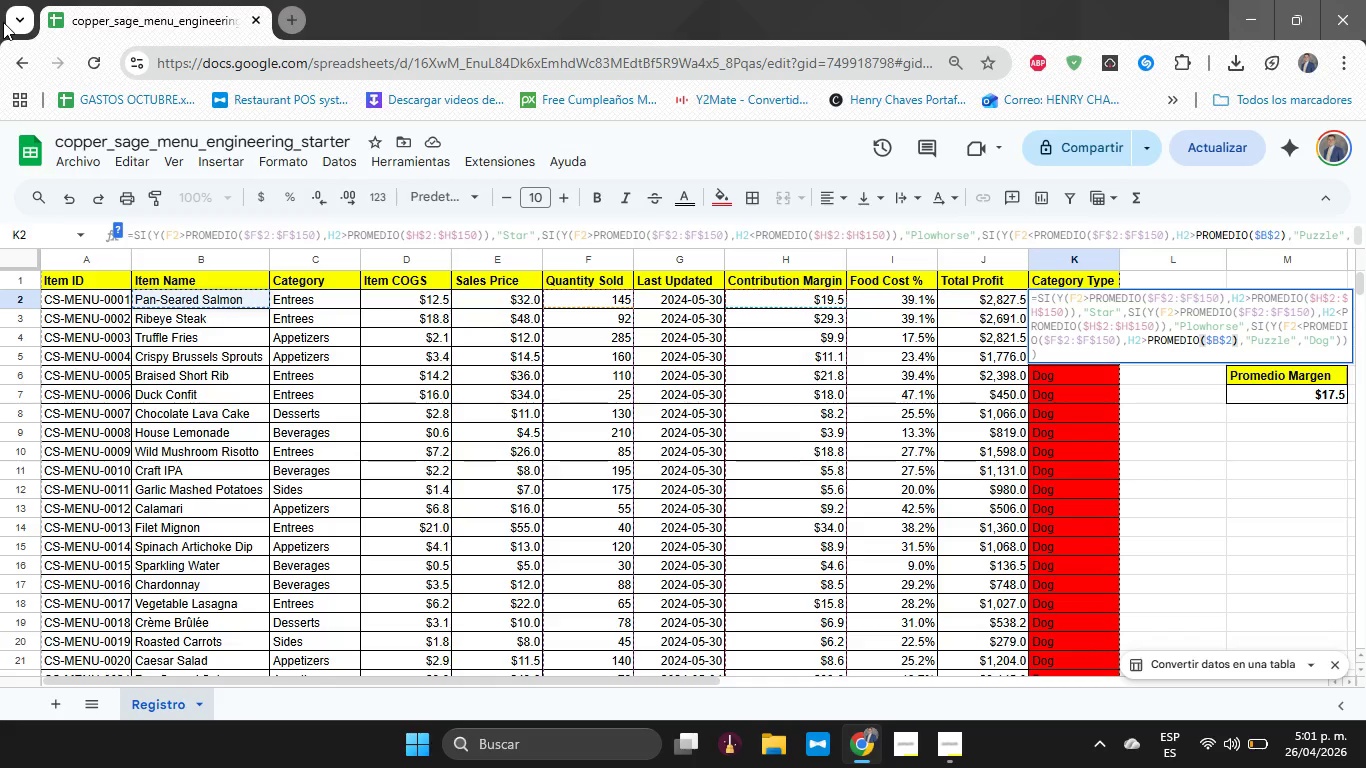 
key(Backspace)
 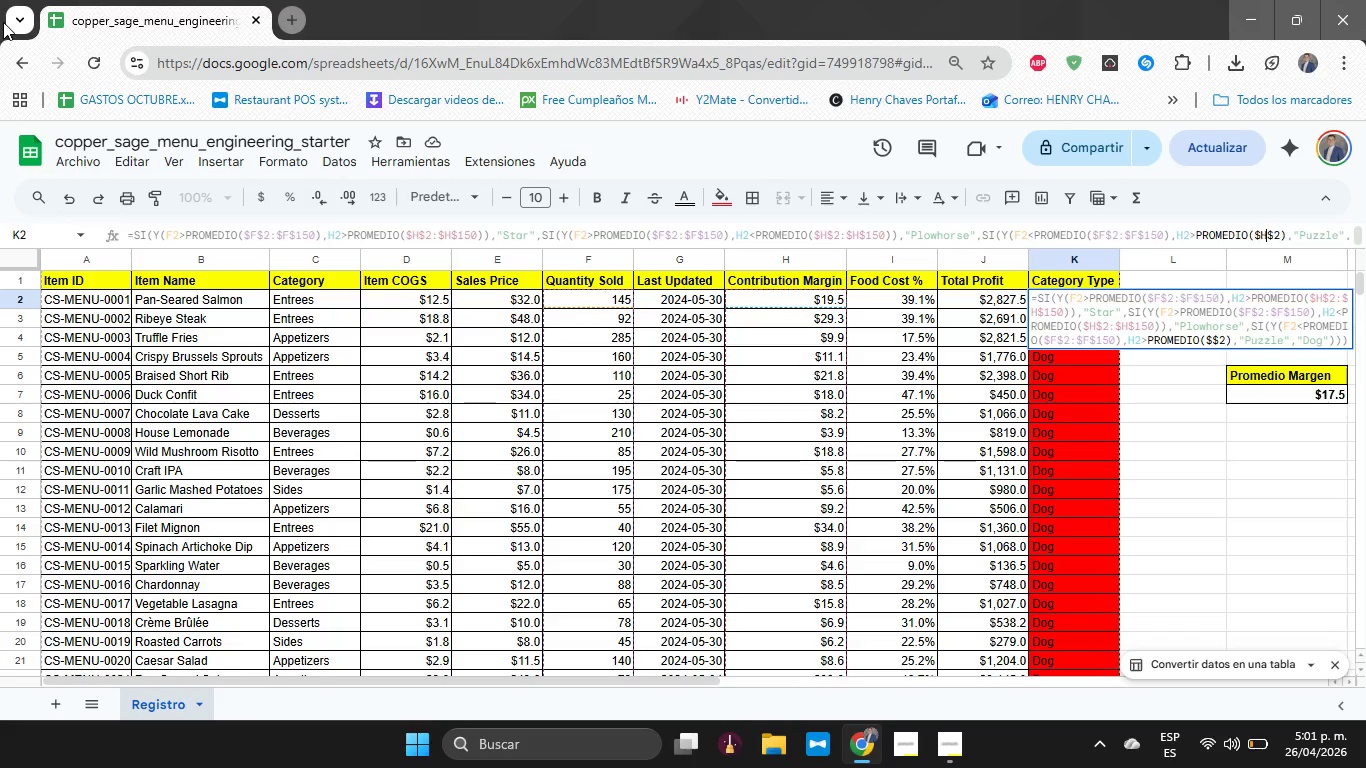 
key(H)
 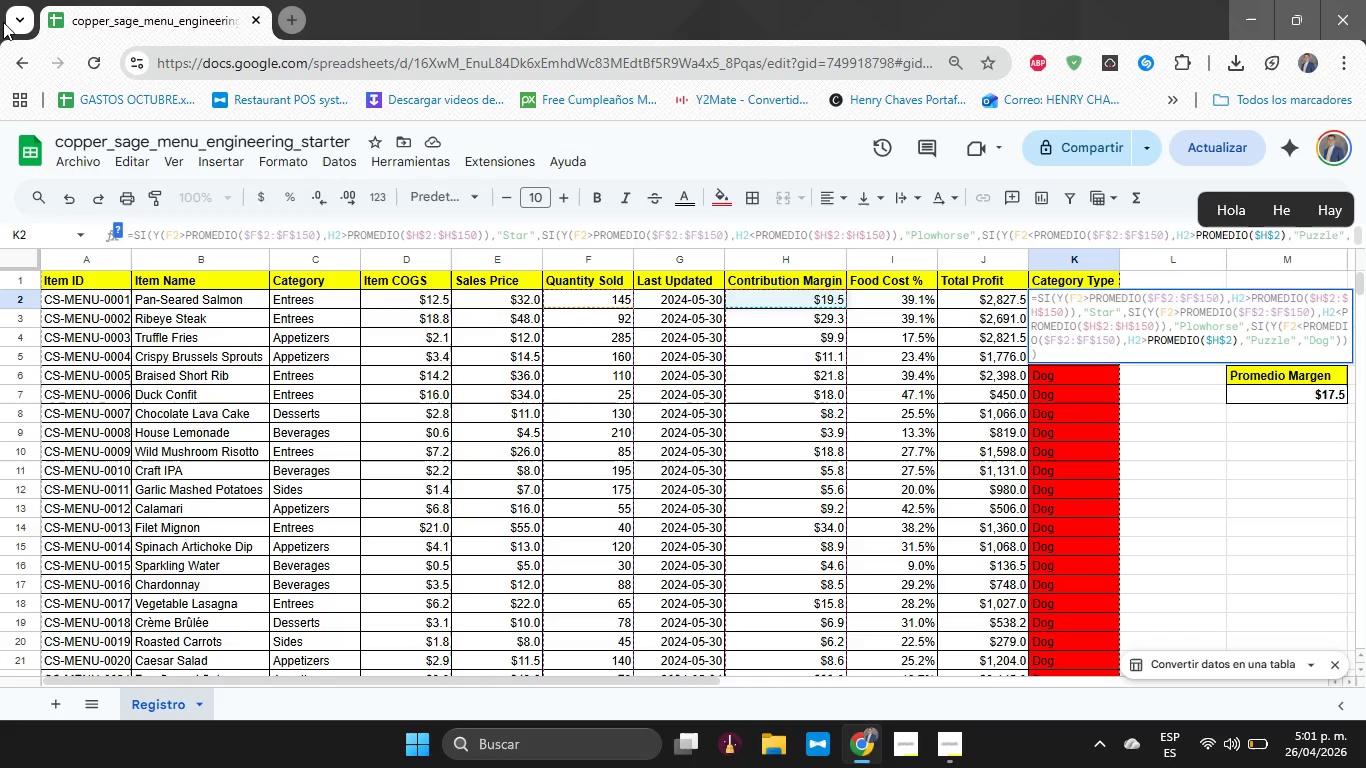 
key(ArrowRight)
 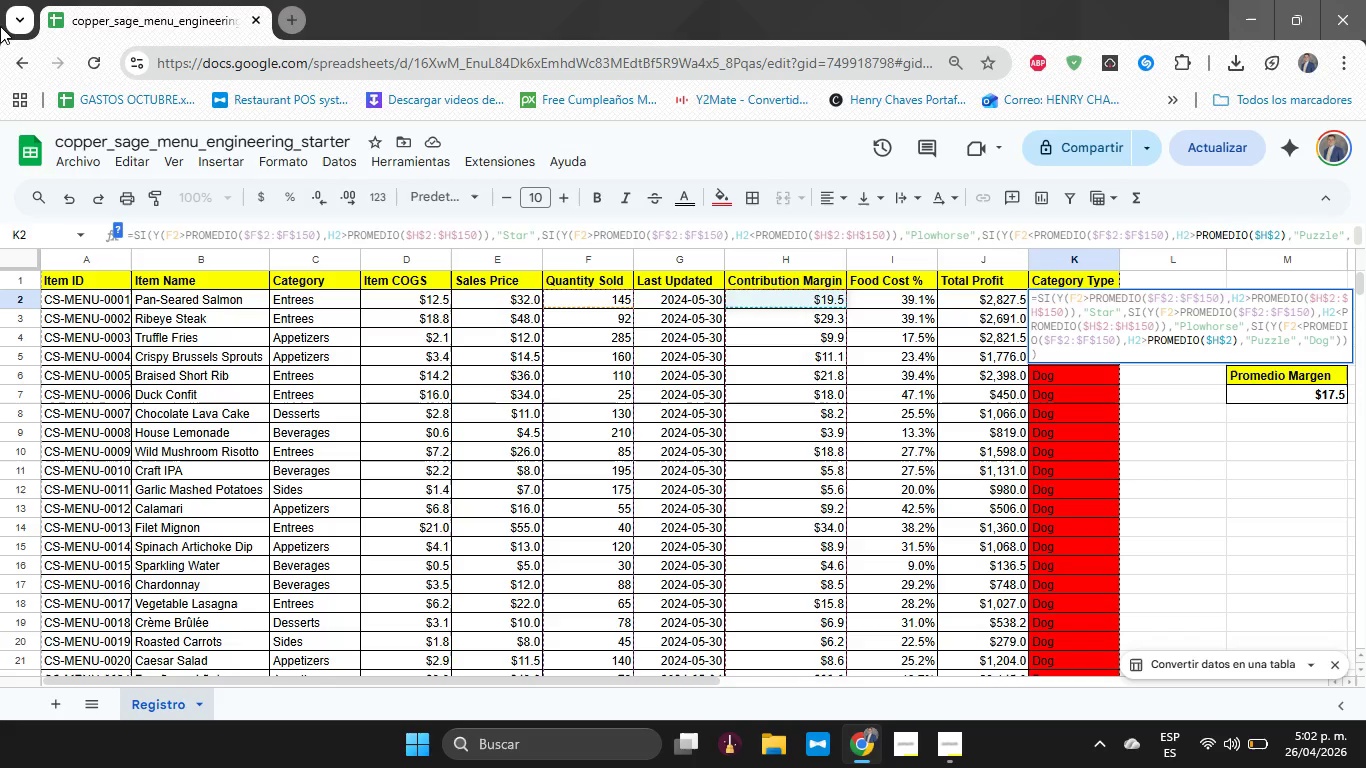 
wait(49.39)
 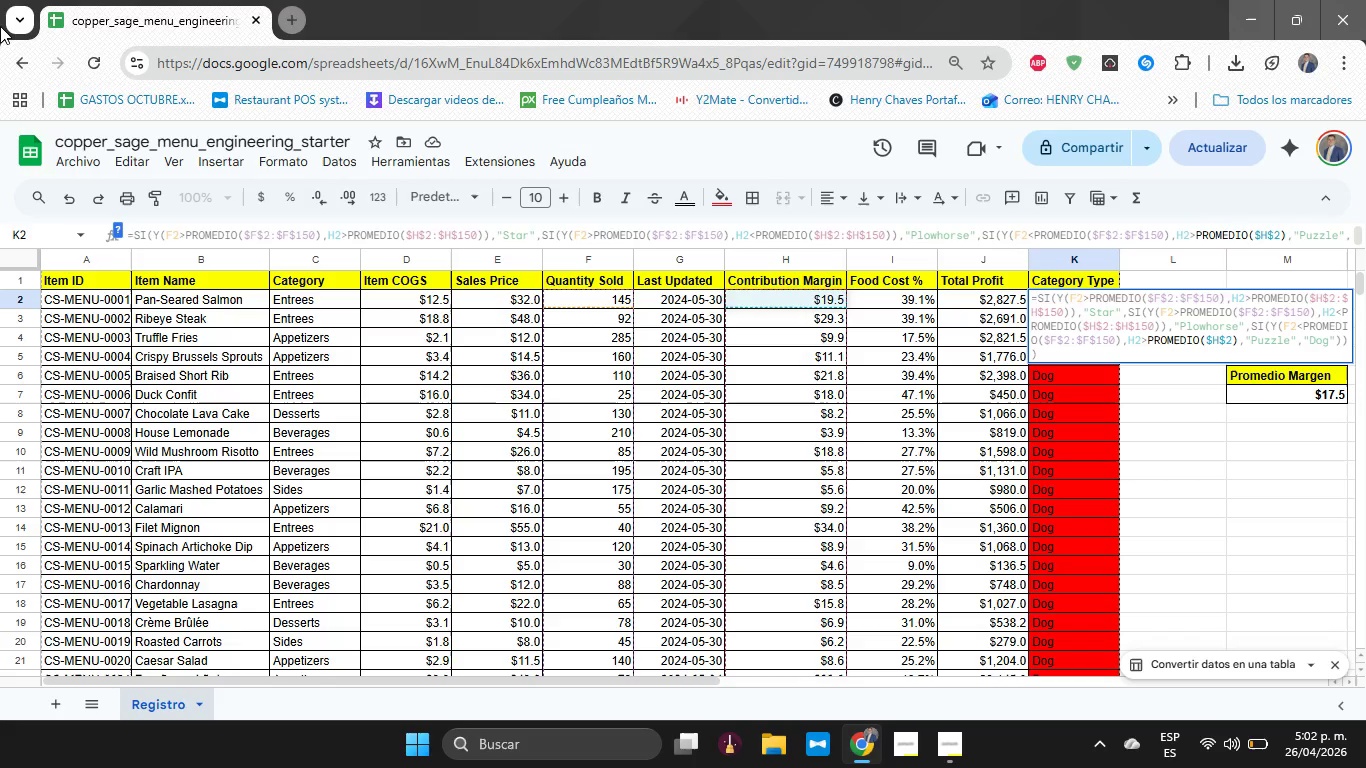 
key(ArrowRight)
 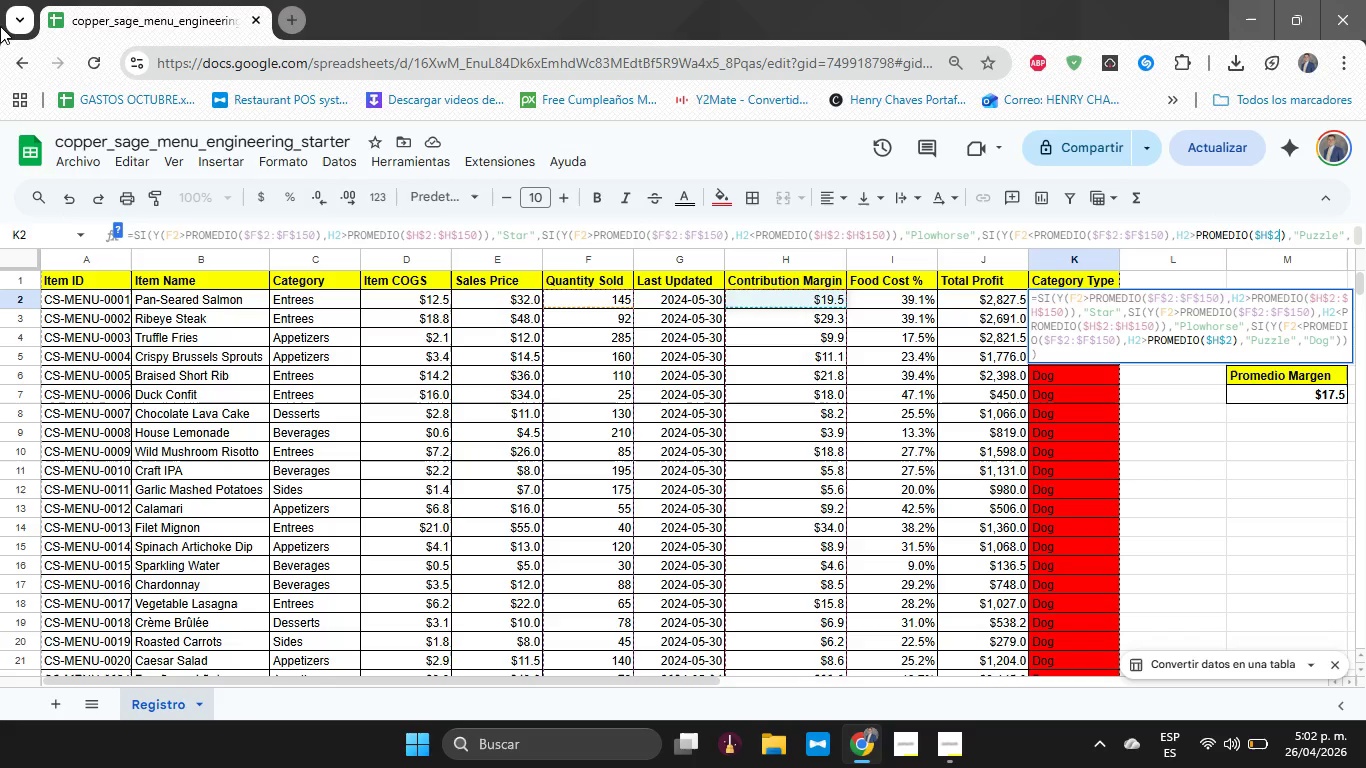 
key(Shift+Period)
 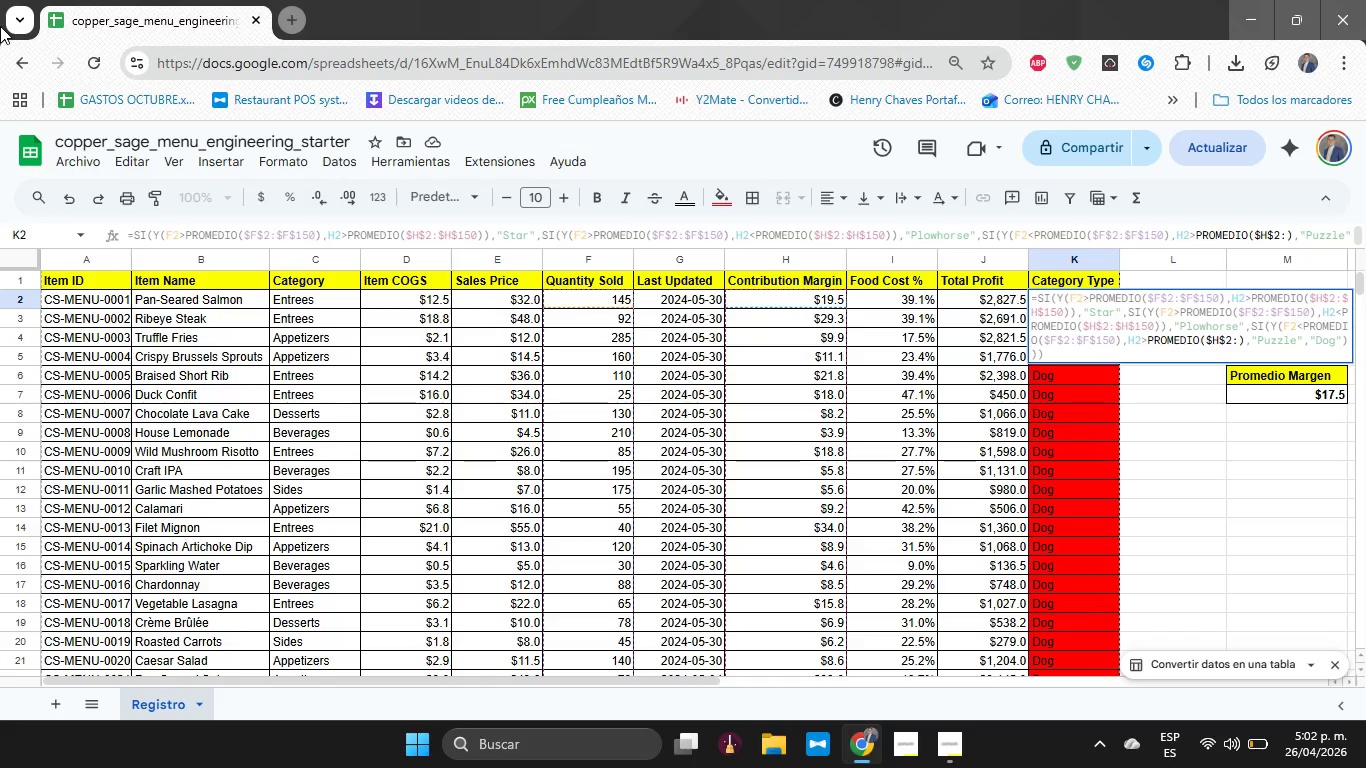 
key(Shift+4)
 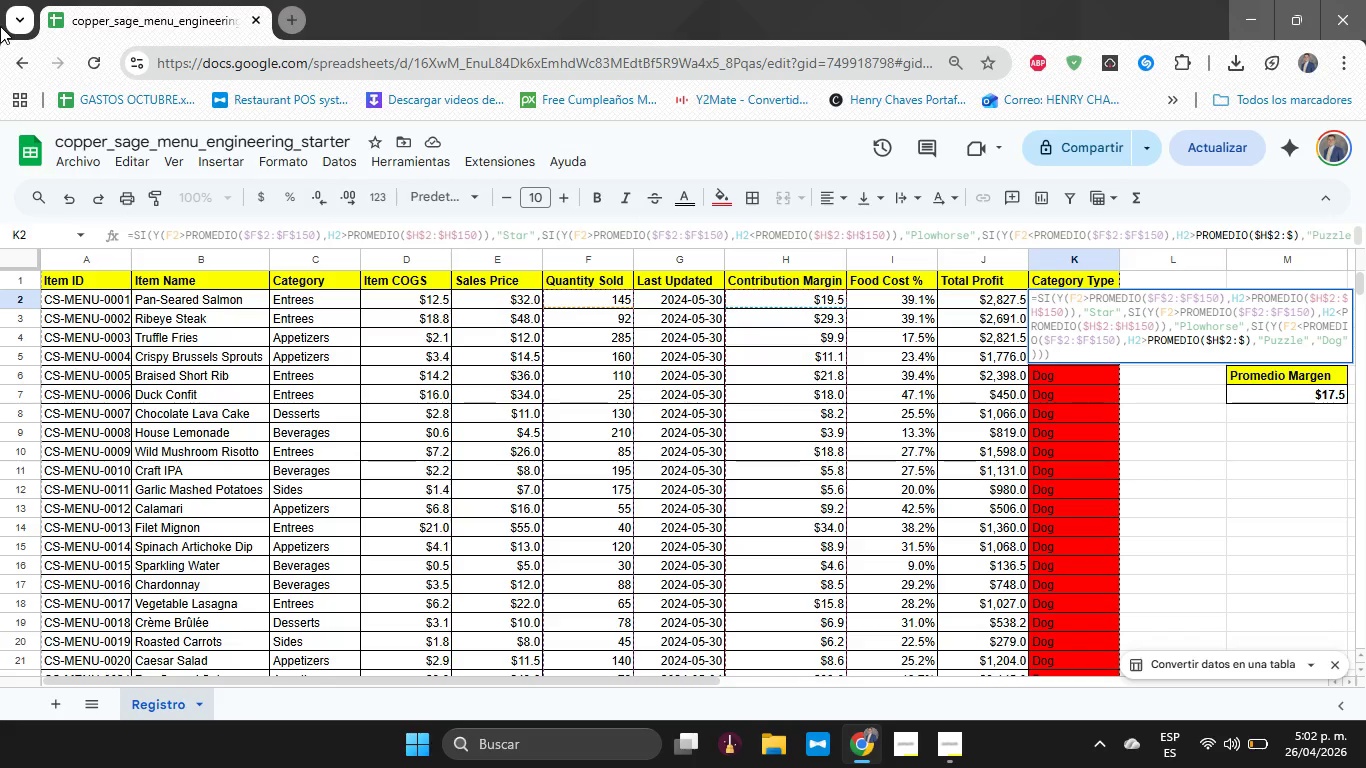 
wait(9.08)
 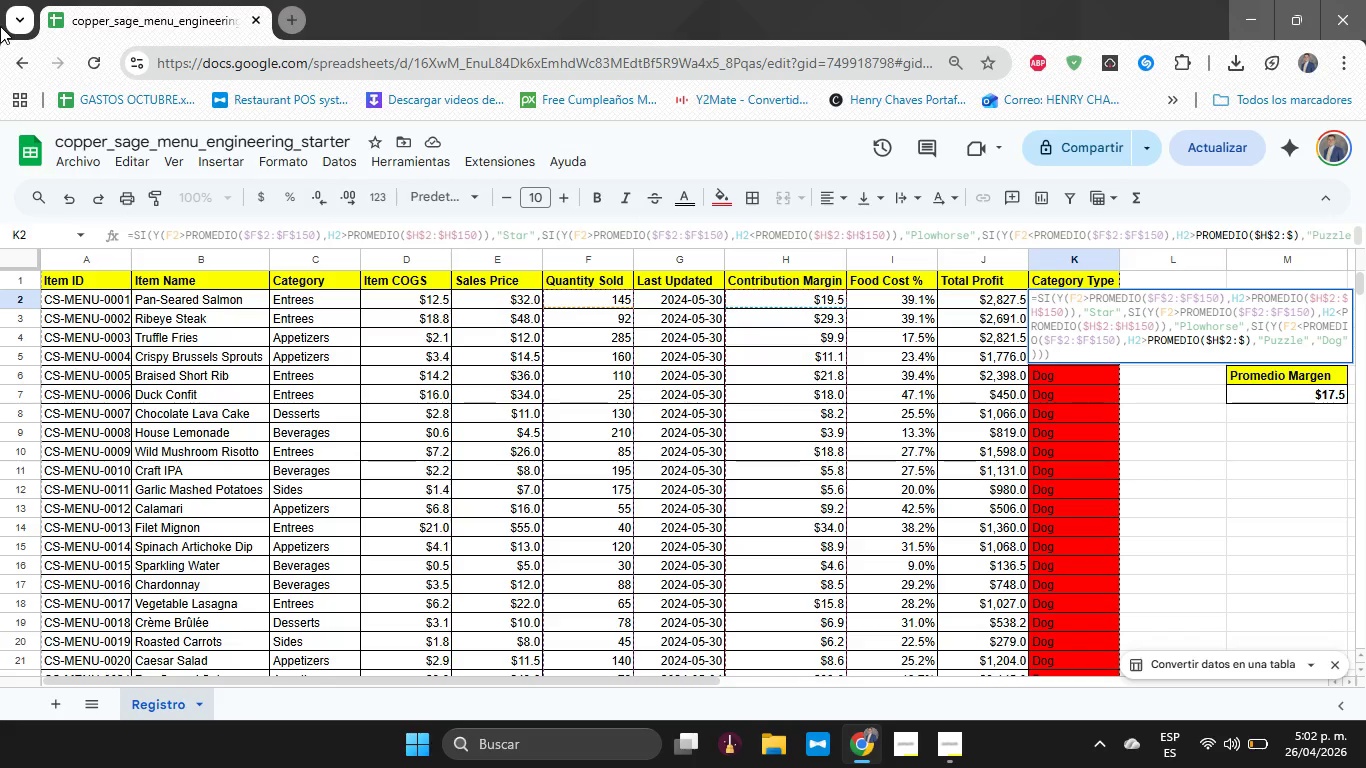 
type(h$150)
 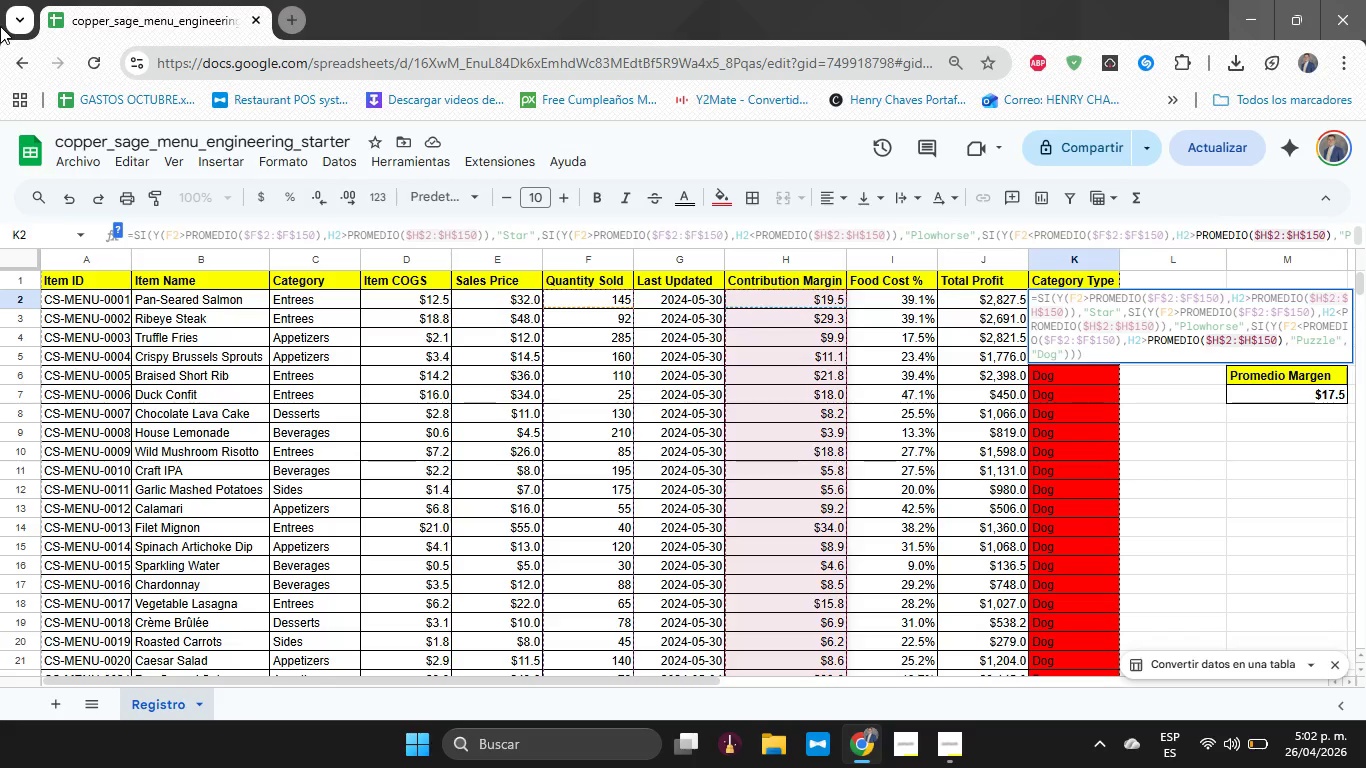 
scroll: coordinate [0, 26], scroll_direction: down, amount: 2.0
 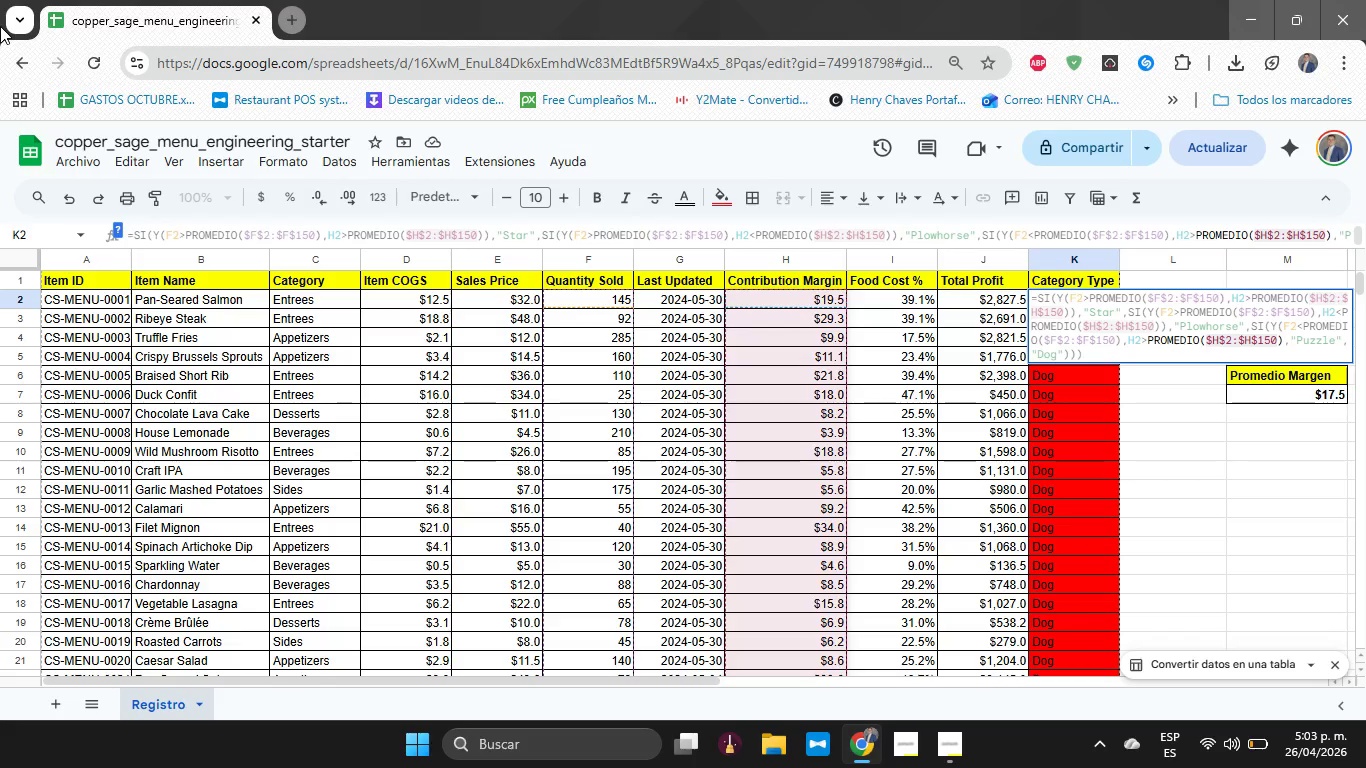 
key(ArrowRight)
 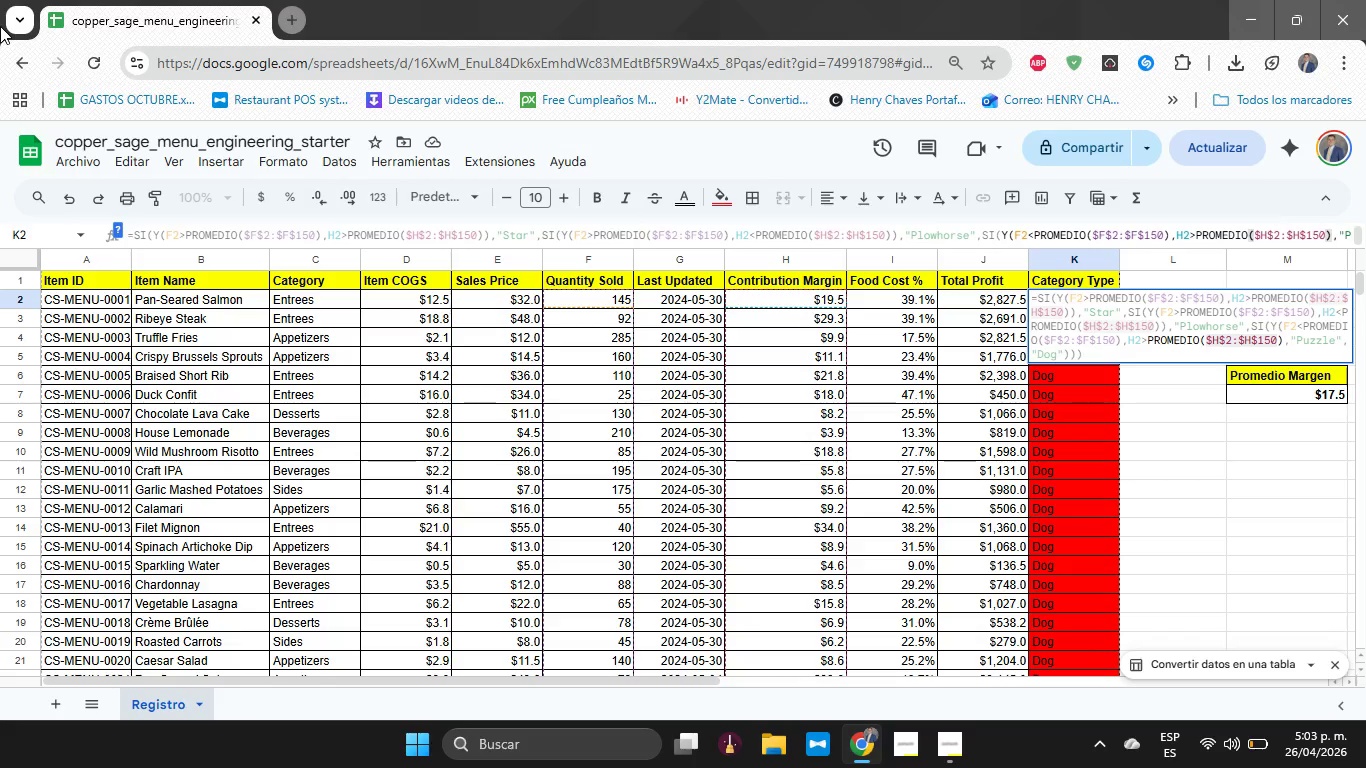 
key(Shift+9)
 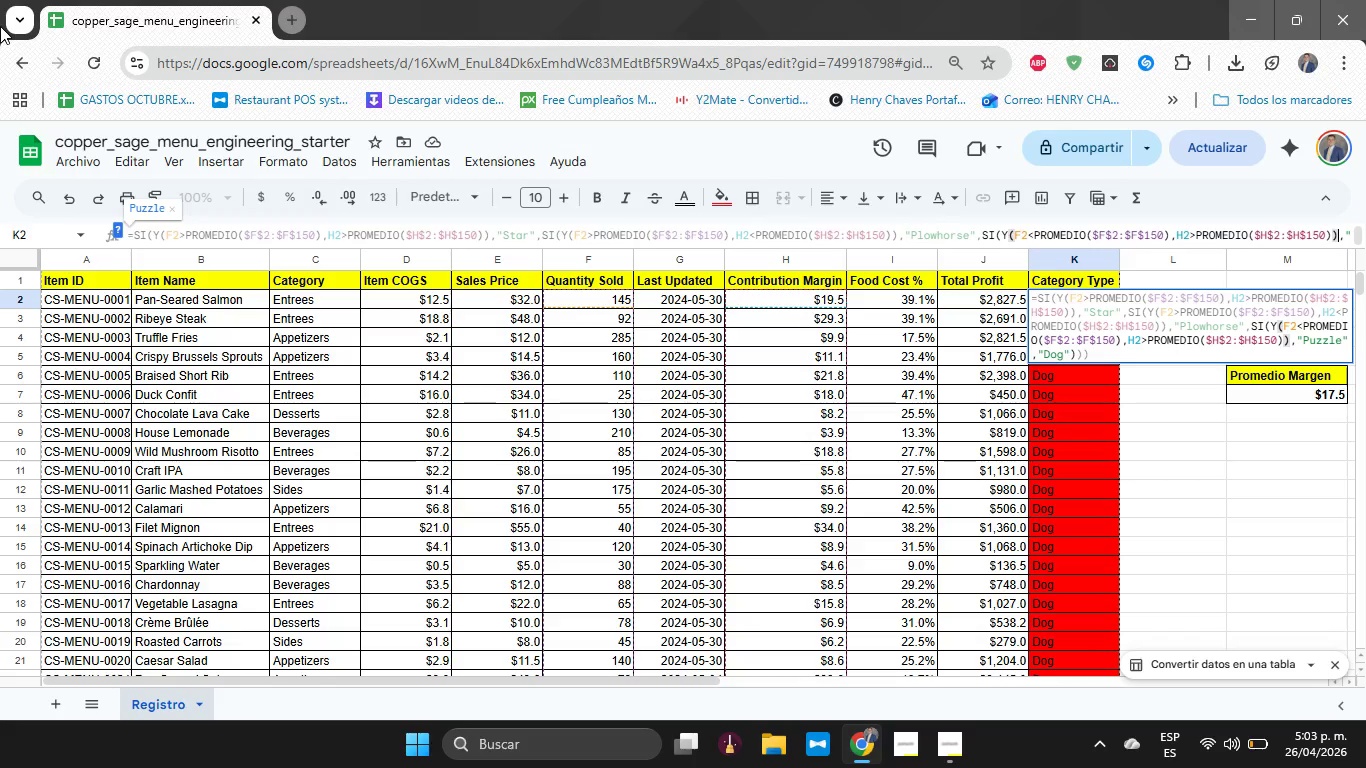 
key(ArrowRight)
 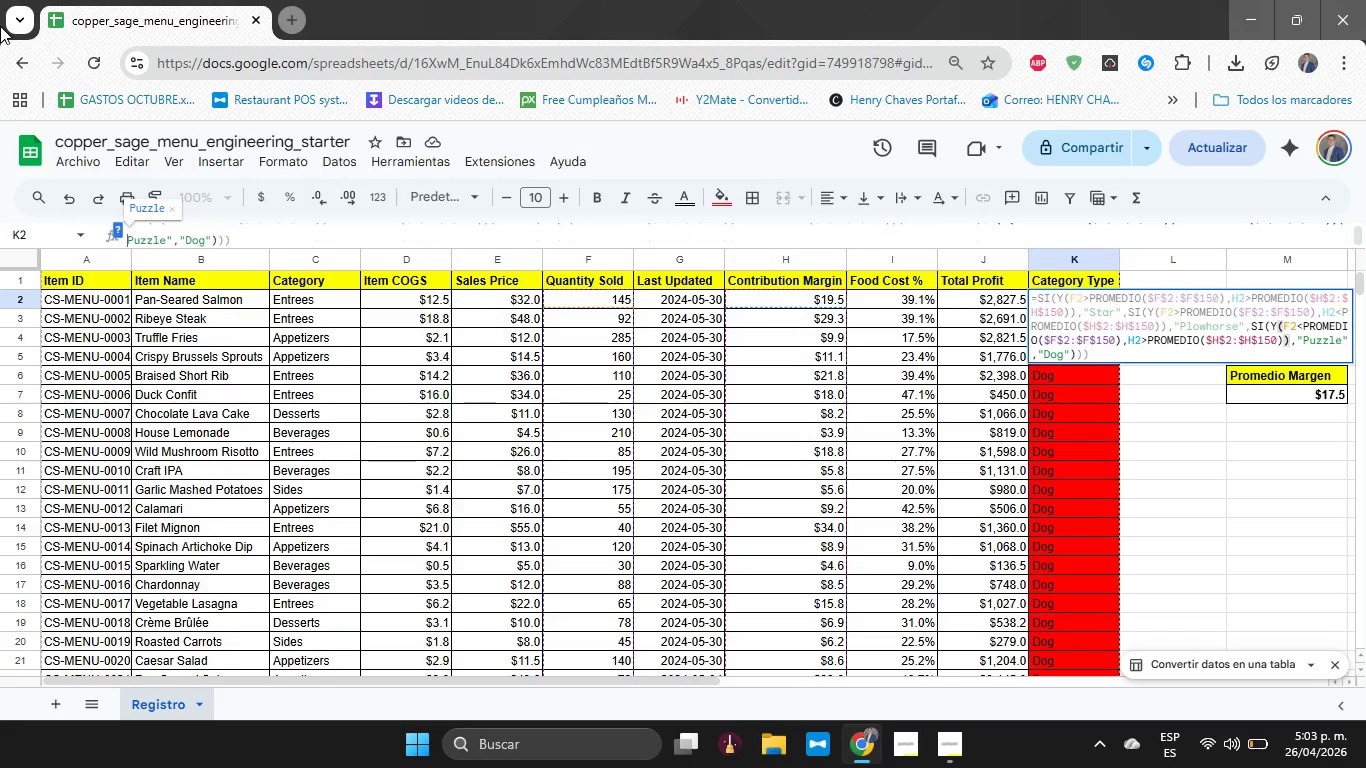 
key(ArrowRight)
 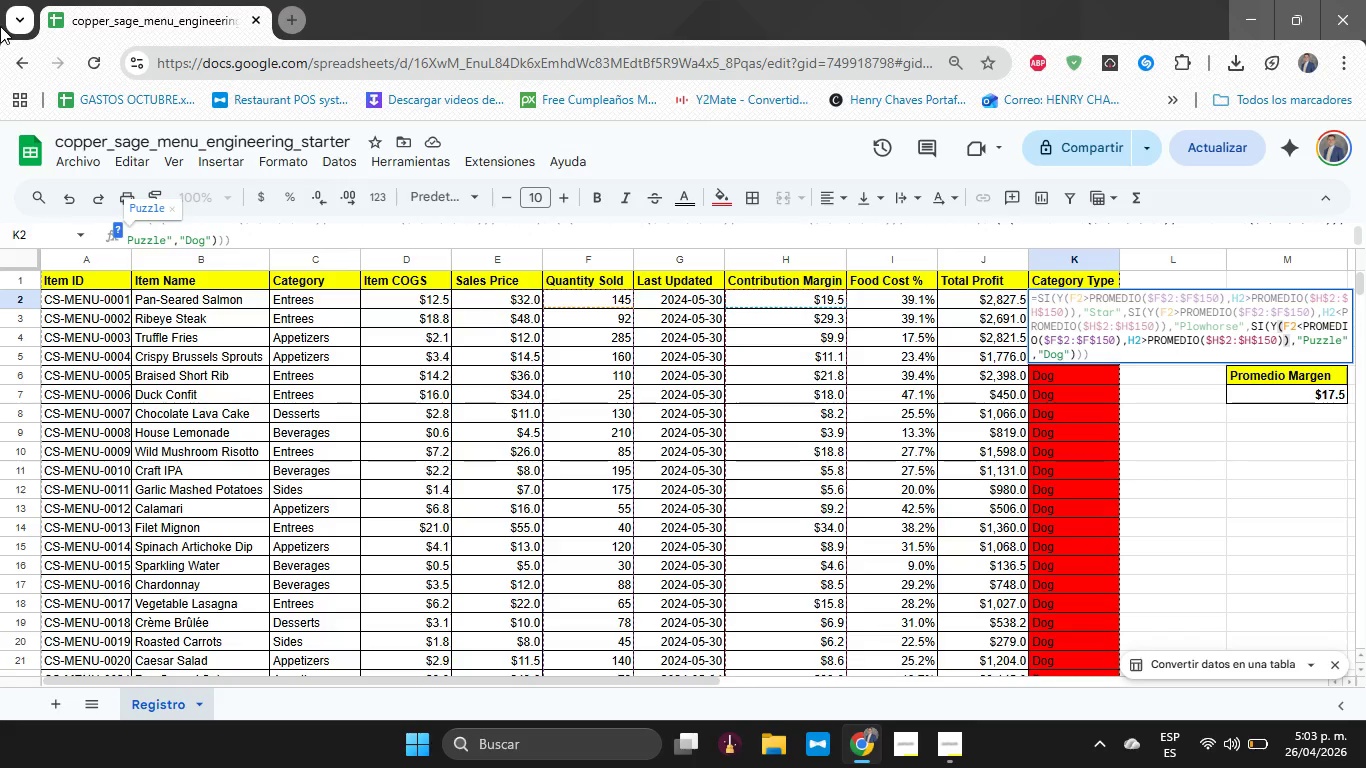 
key(ArrowRight)
 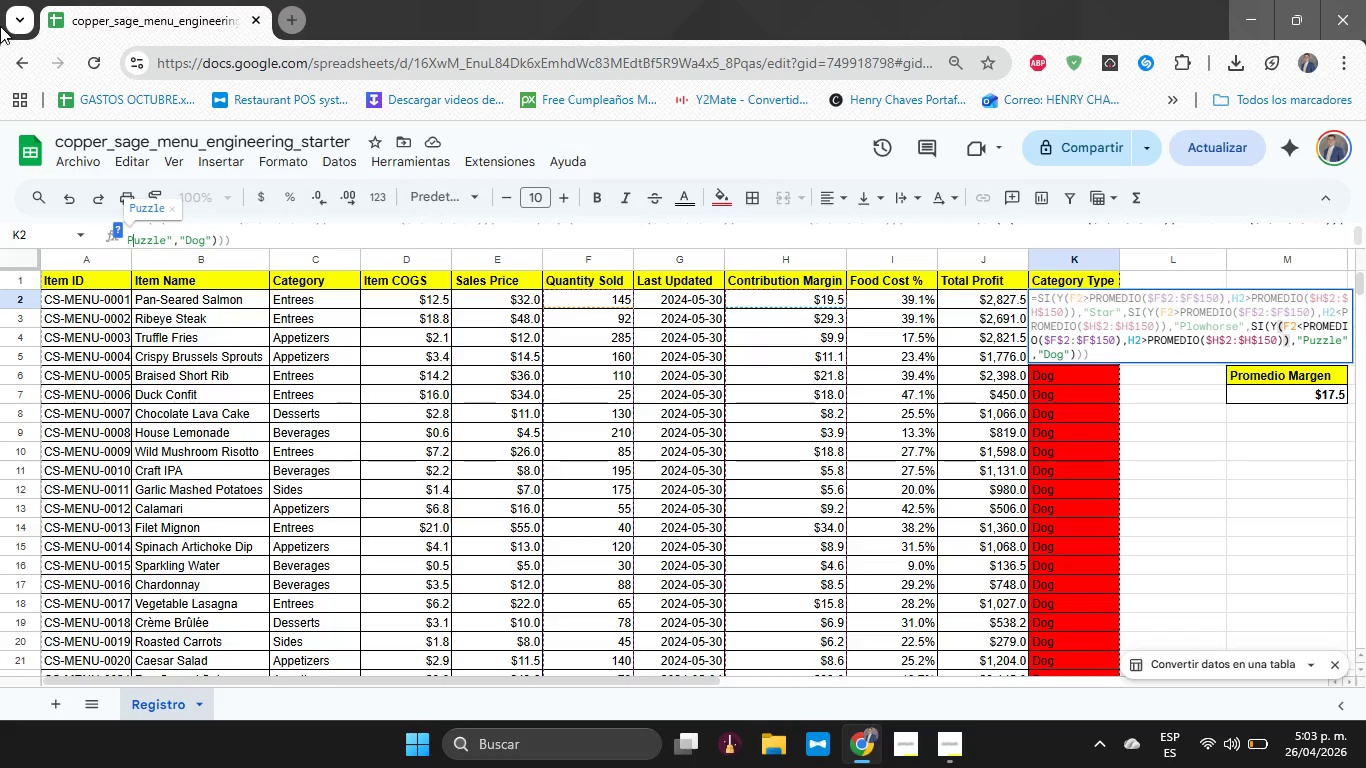 
key(ArrowRight)
 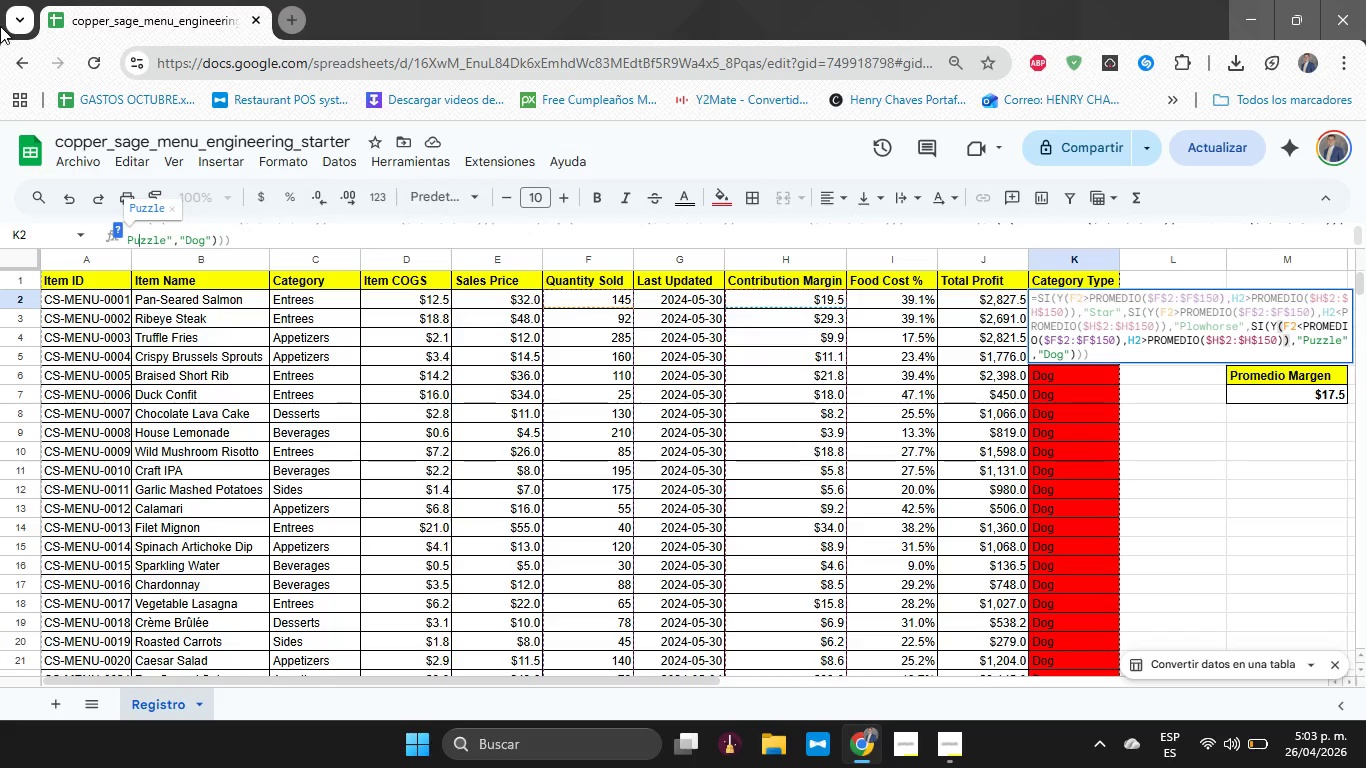 
key(ArrowRight)
 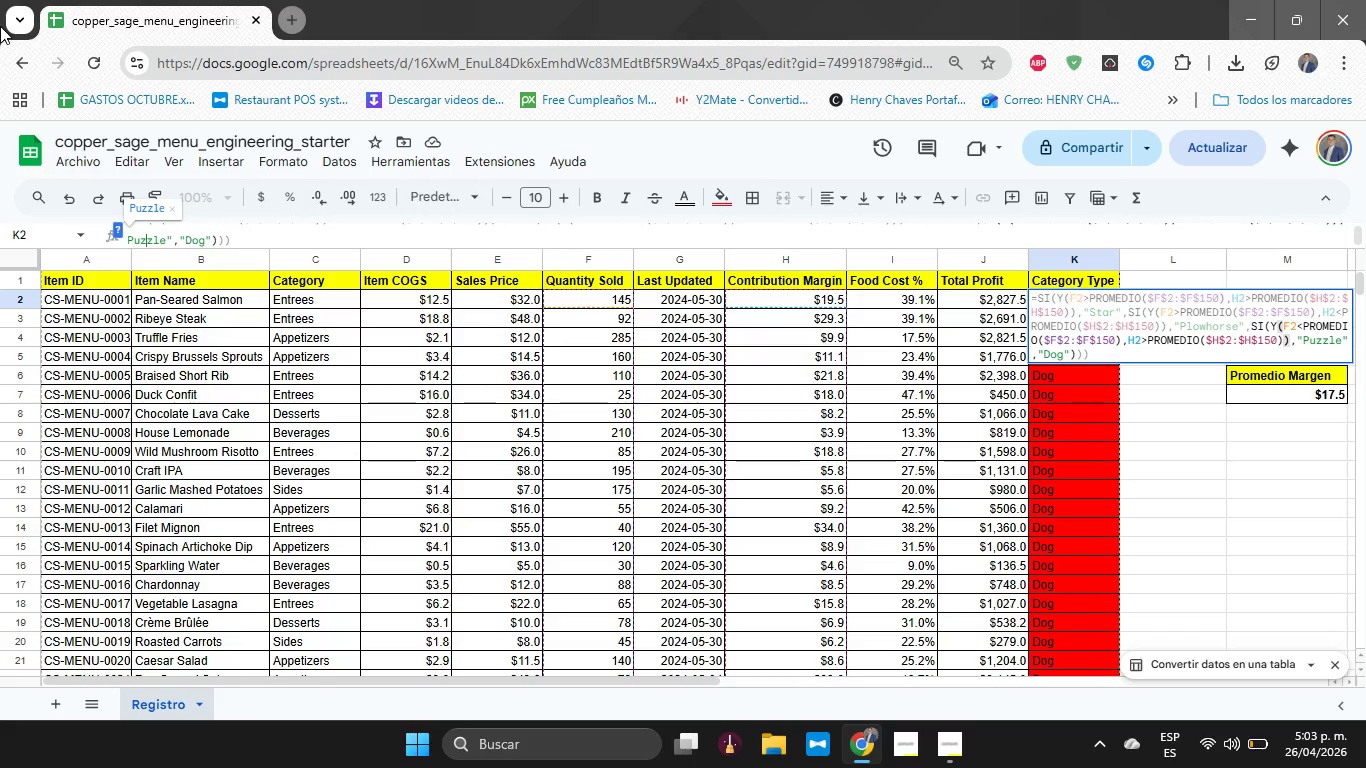 
key(ArrowRight)
 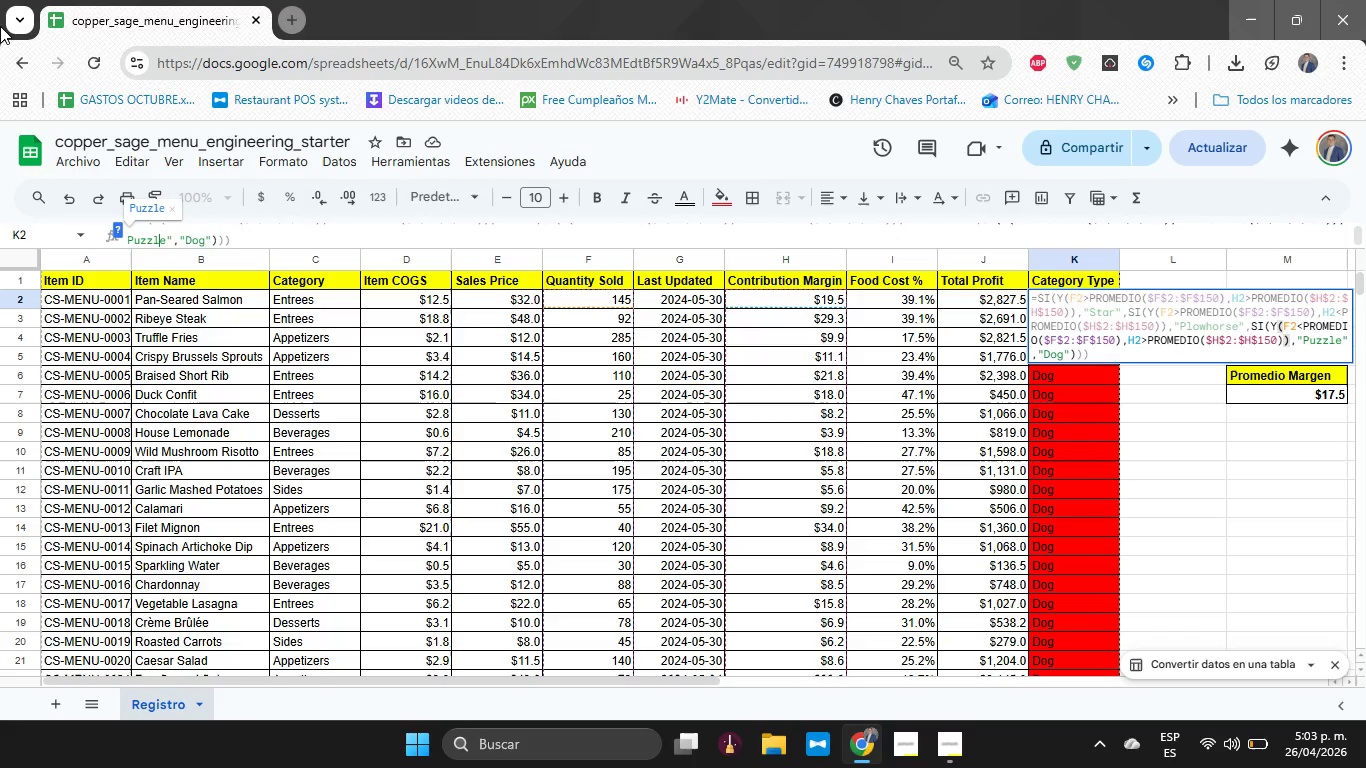 
key(ArrowRight)
 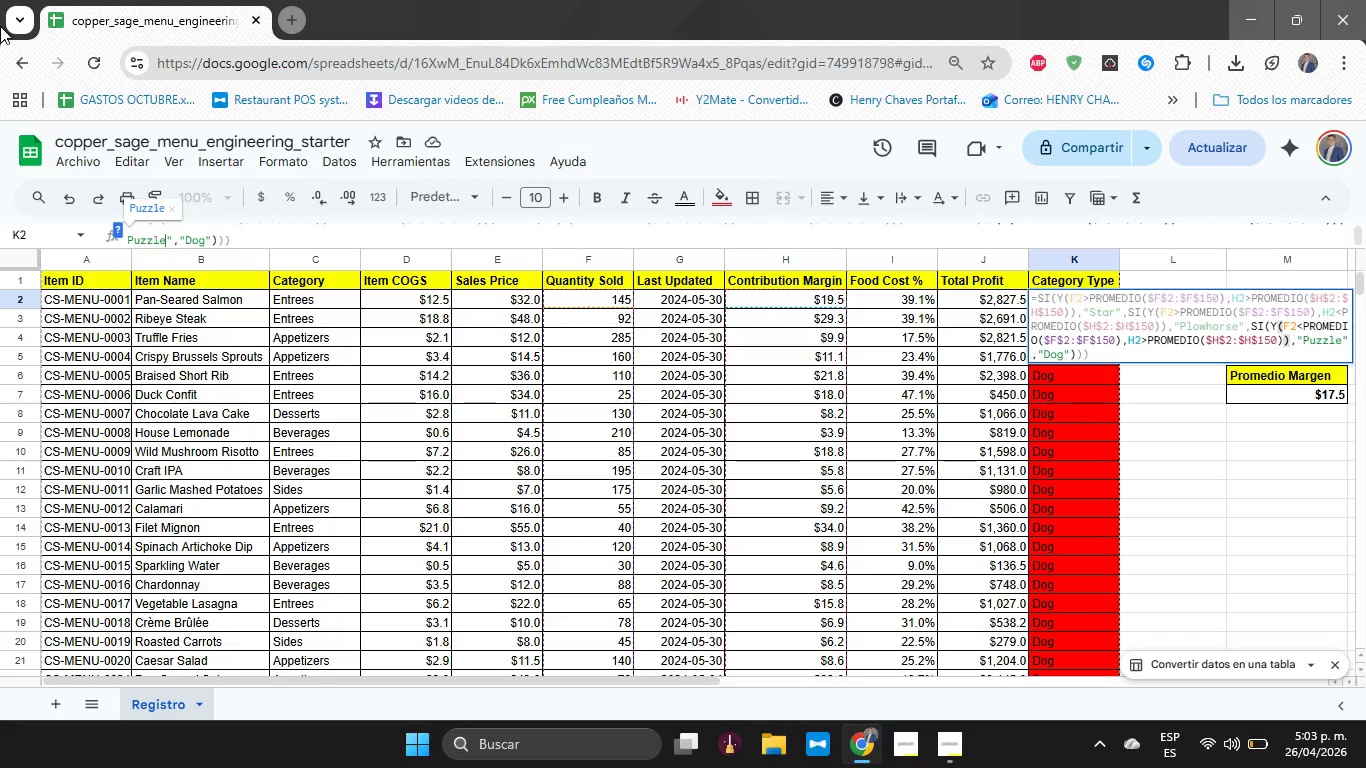 
key(ArrowRight)
 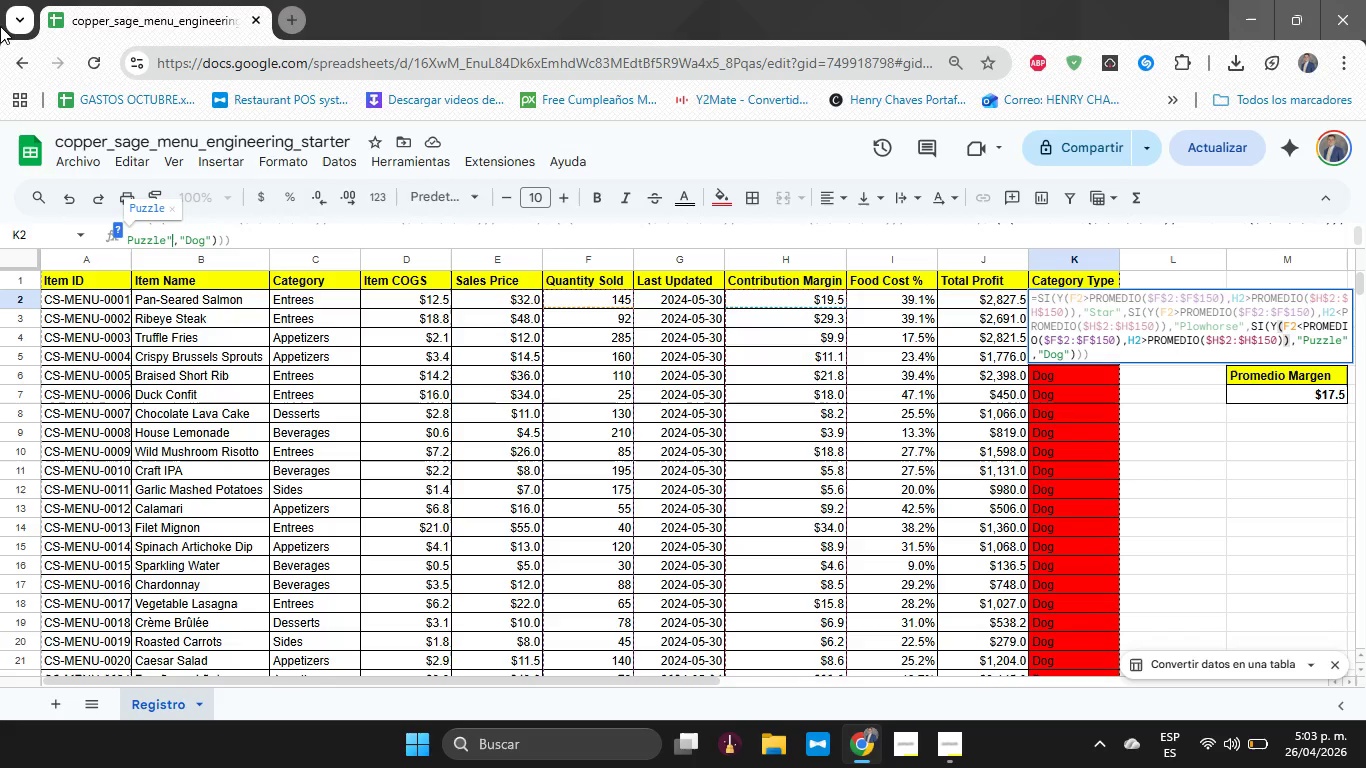 
key(ArrowRight)
 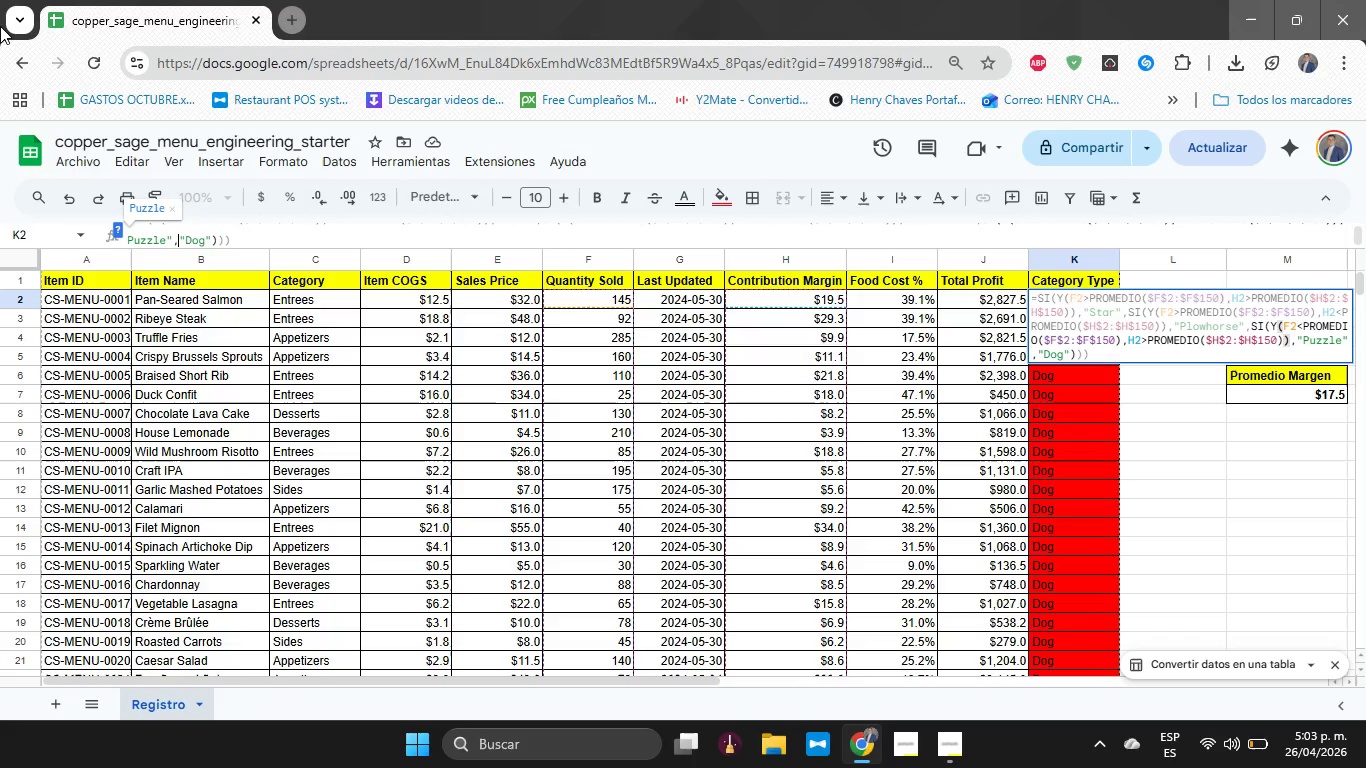 
key(ArrowRight)
 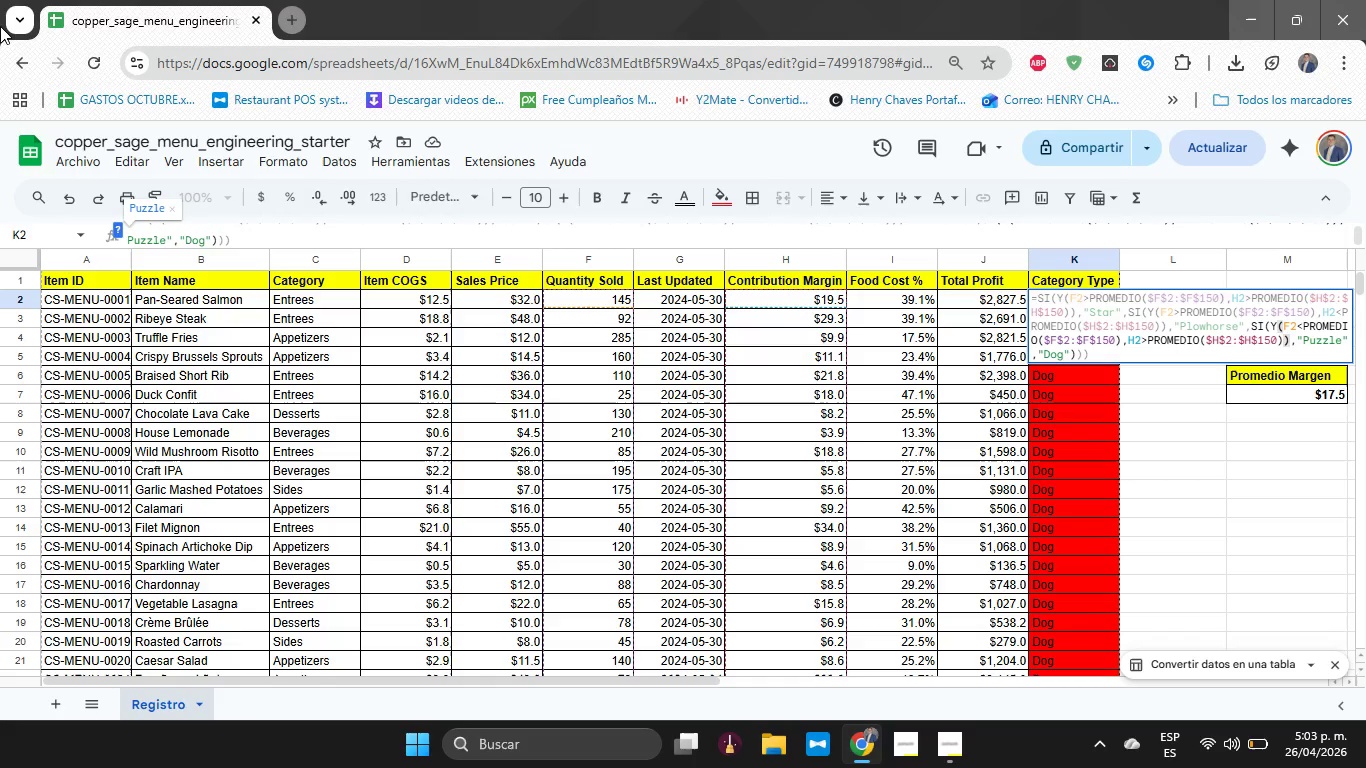 
key(ArrowRight)
 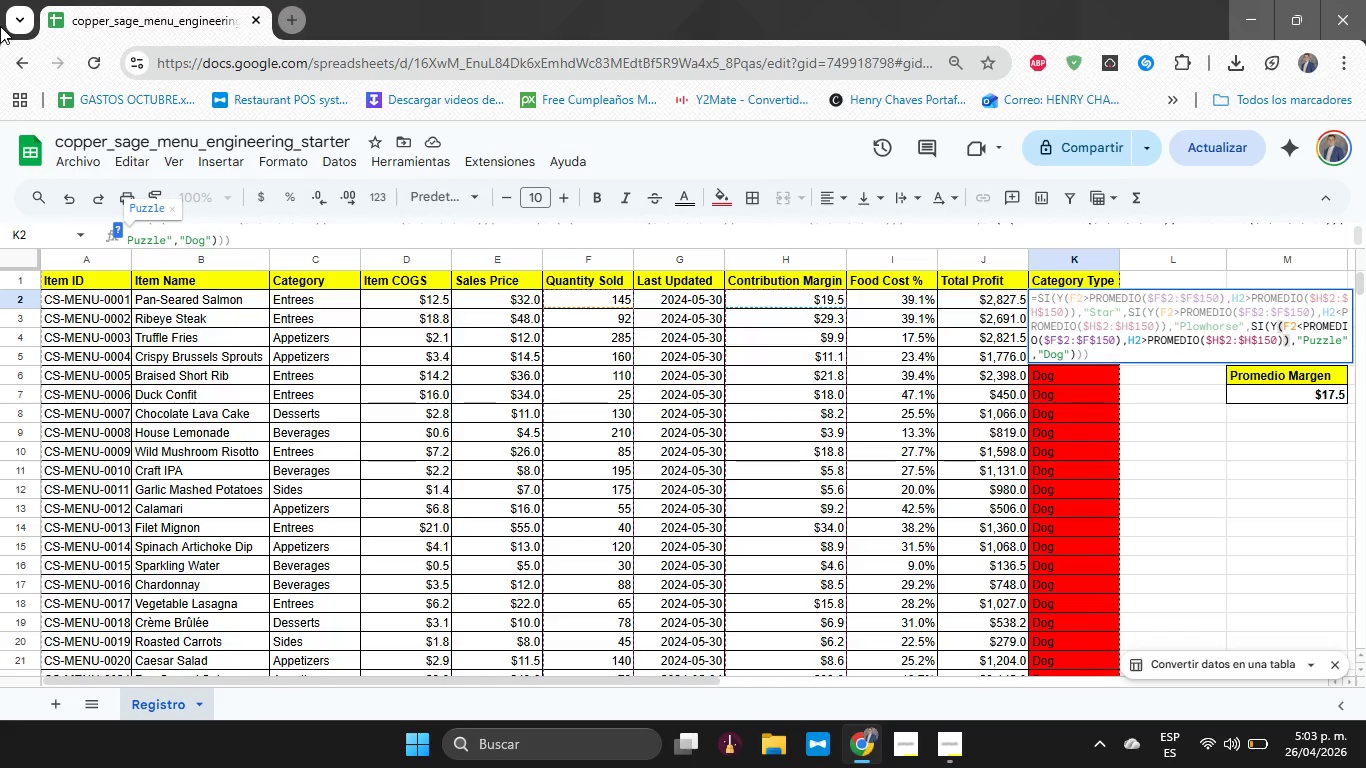 
key(ArrowRight)
 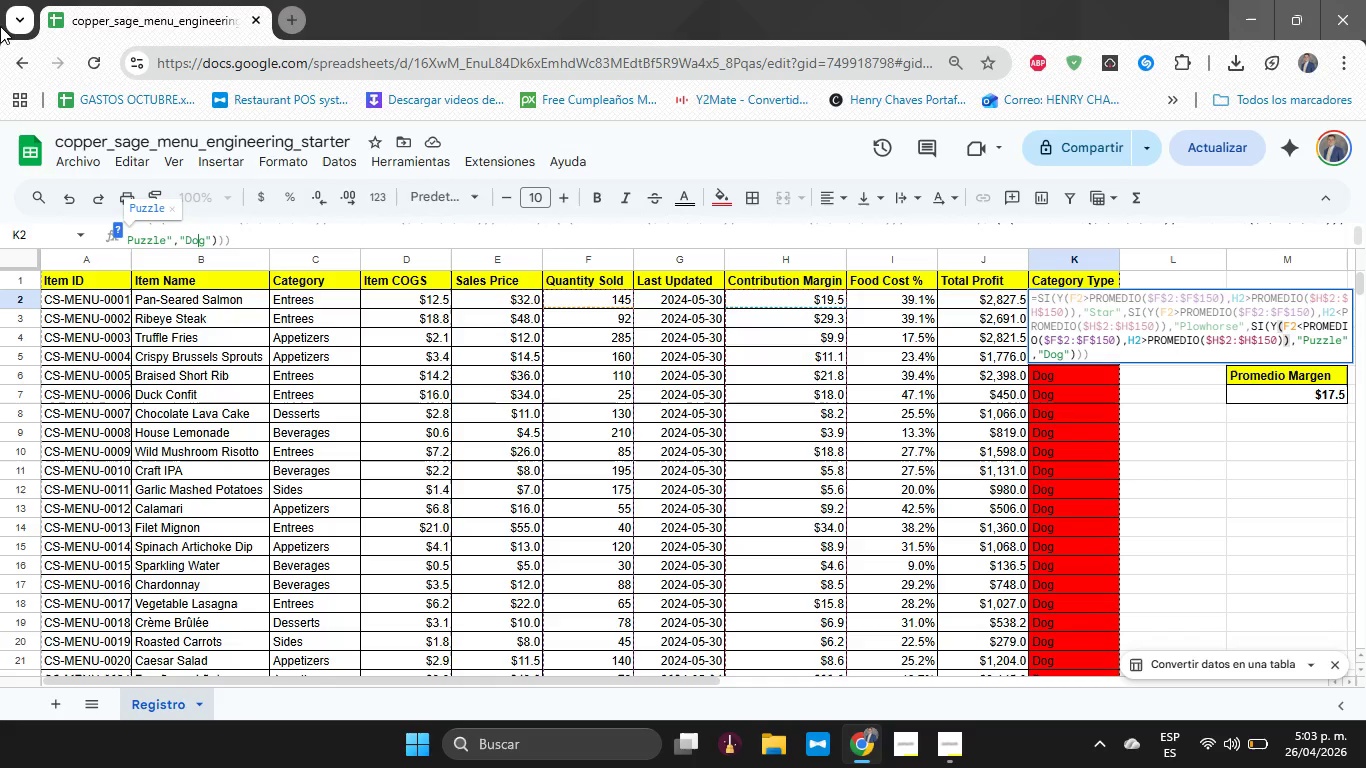 
key(ArrowRight)
 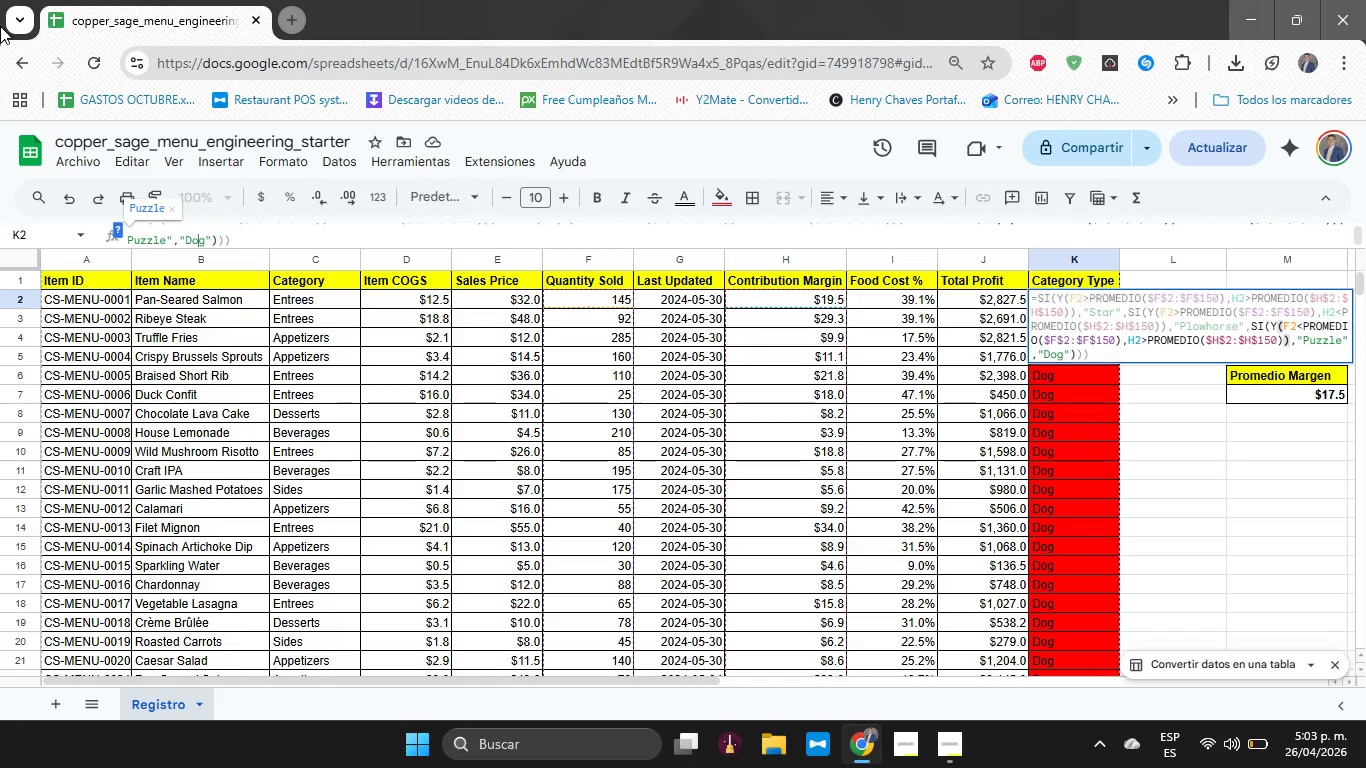 
key(Enter)
 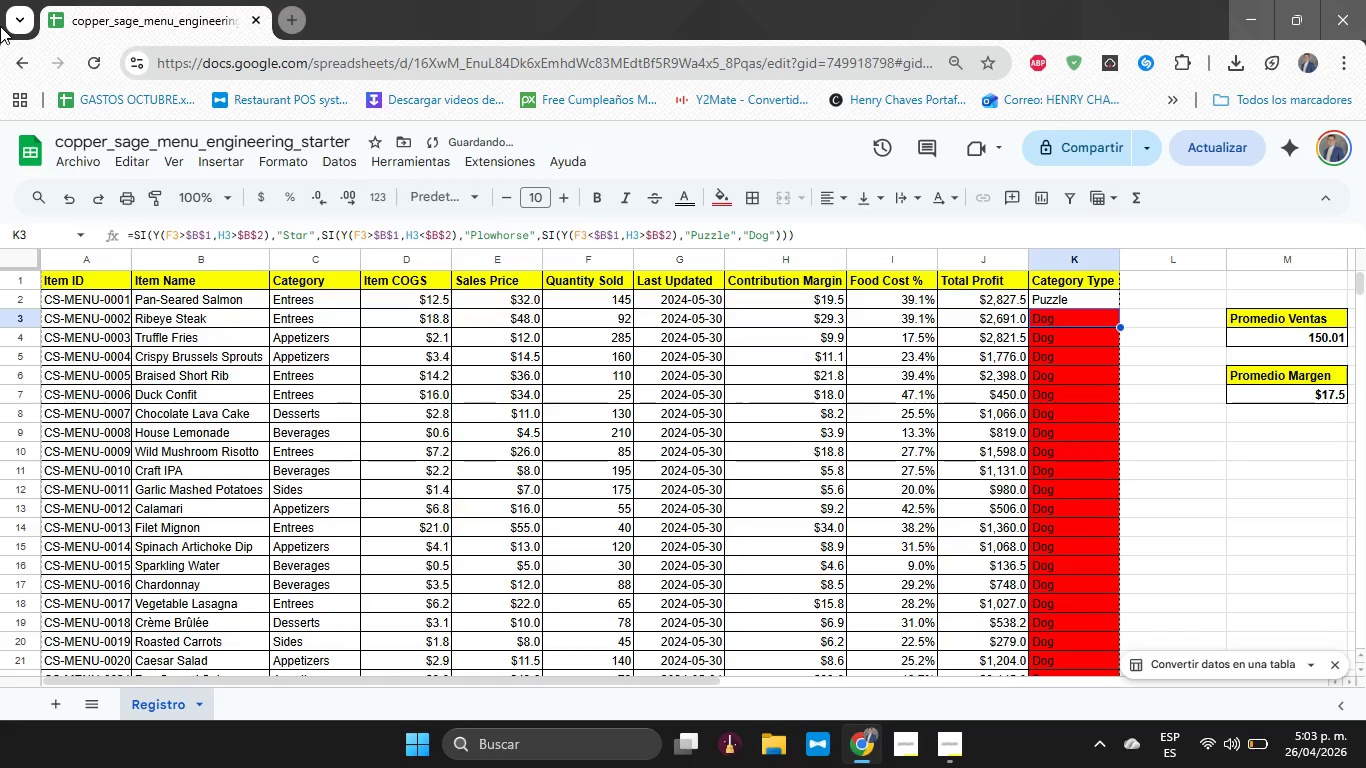 
key(ArrowUp)
 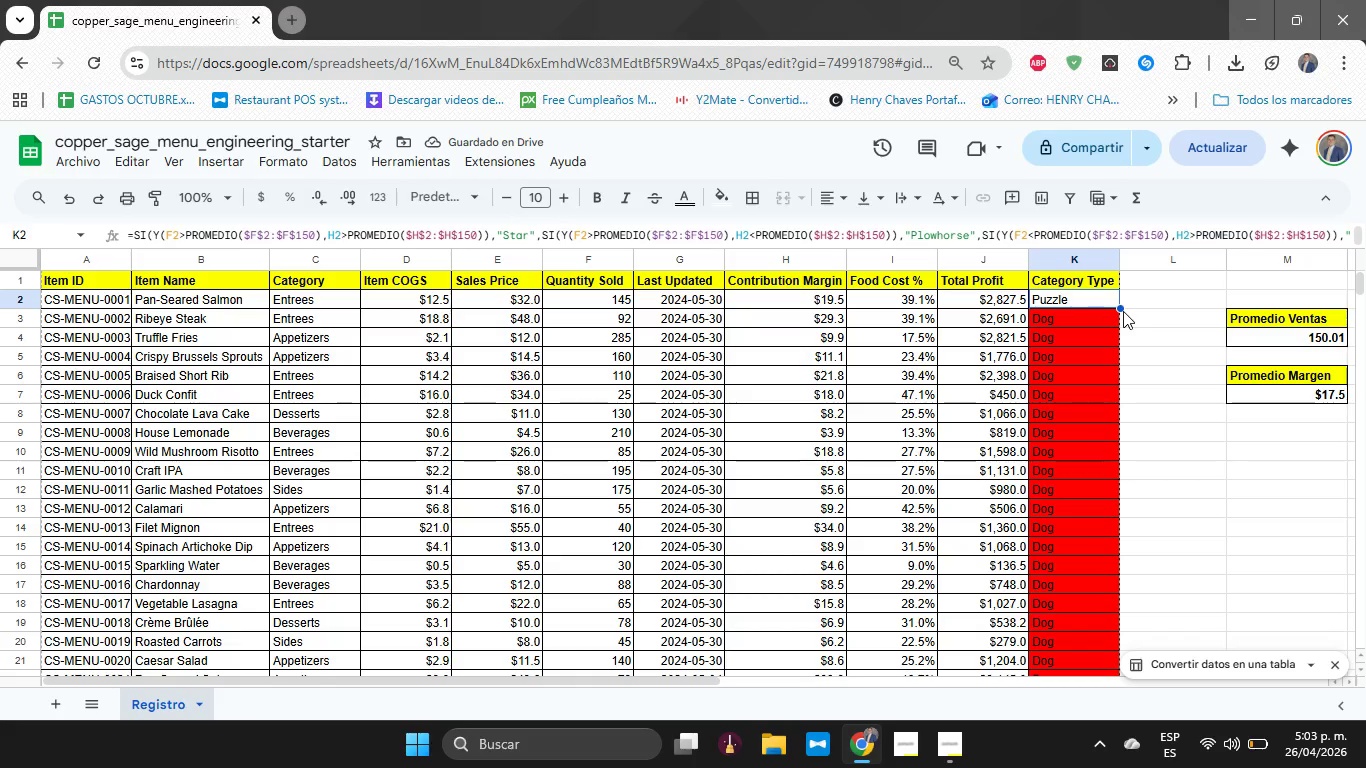 
left_click_drag(start_coordinate=[1119, 310], to_coordinate=[1104, 426])
 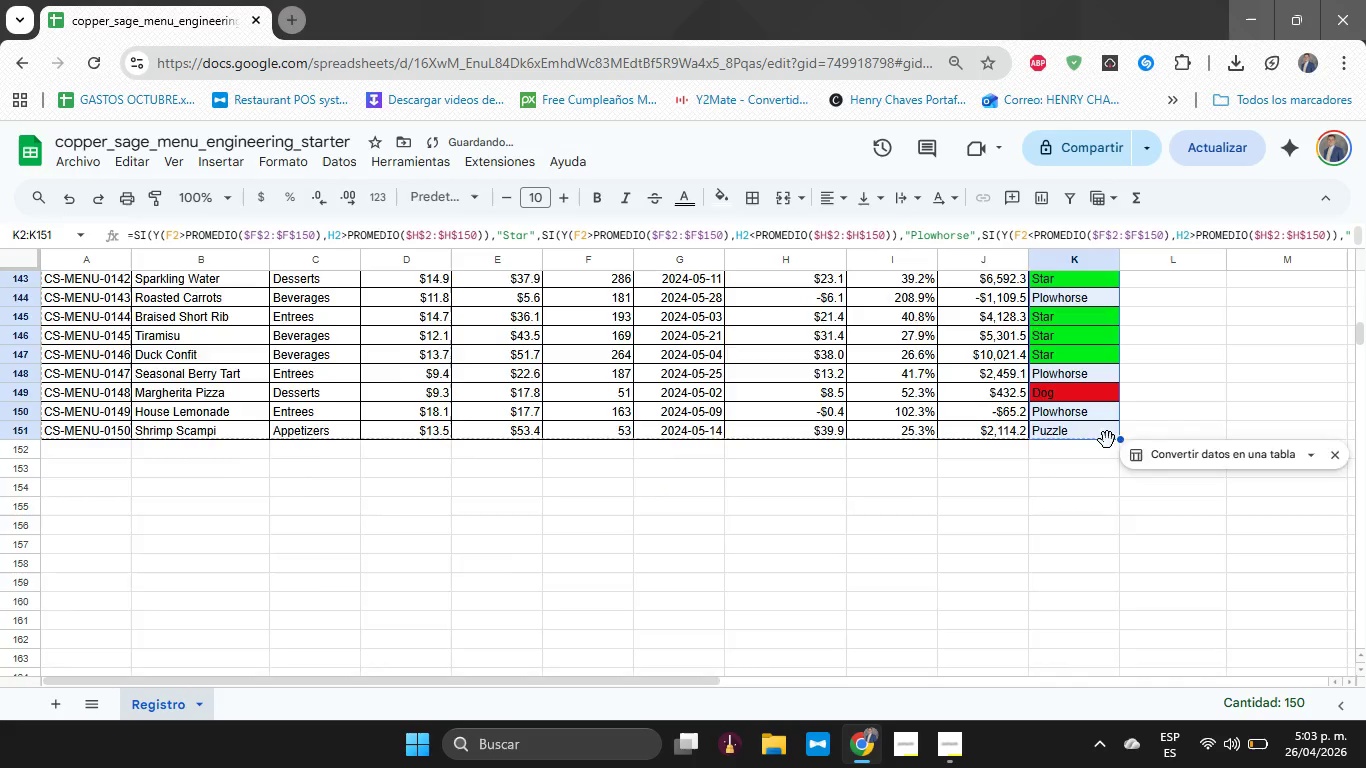 
scroll: coordinate [1118, 379], scroll_direction: down, amount: 27.0
 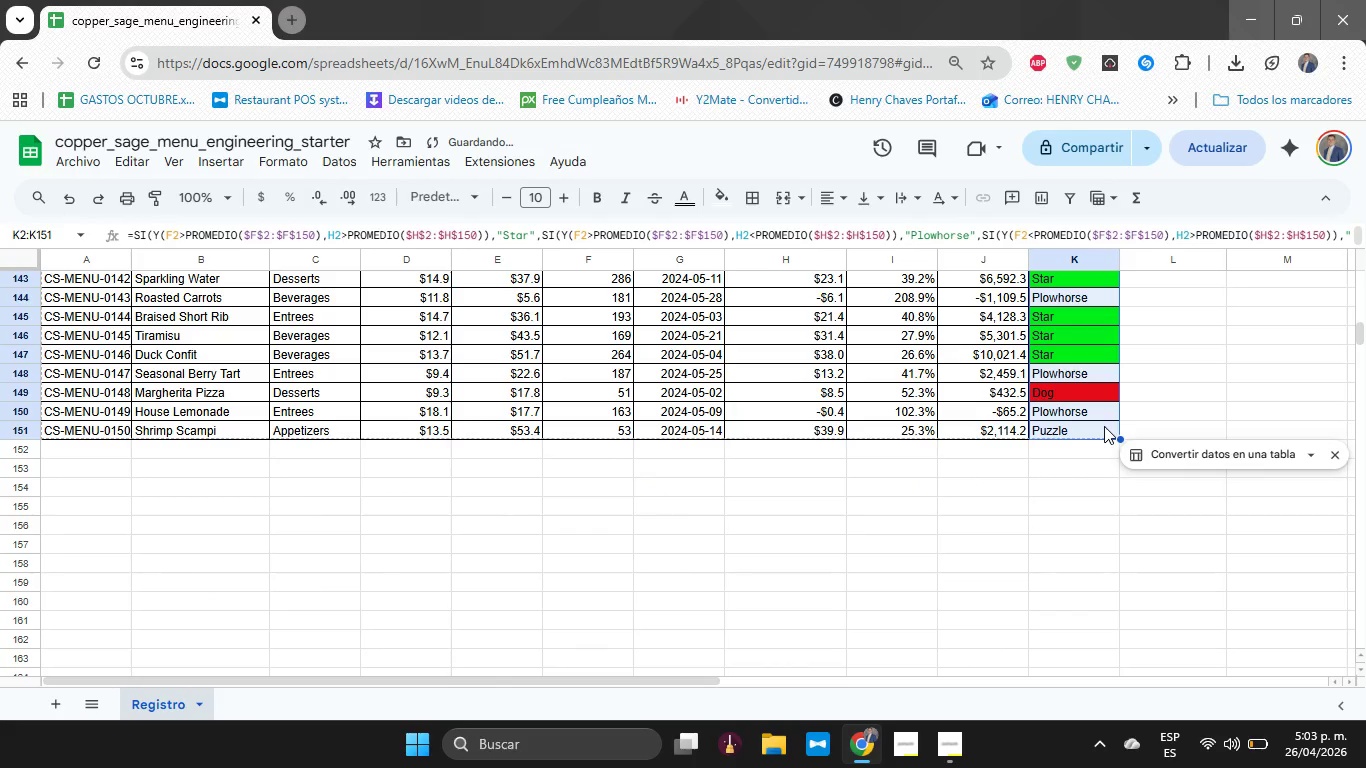 
scroll: coordinate [1107, 440], scroll_direction: up, amount: 36.0
 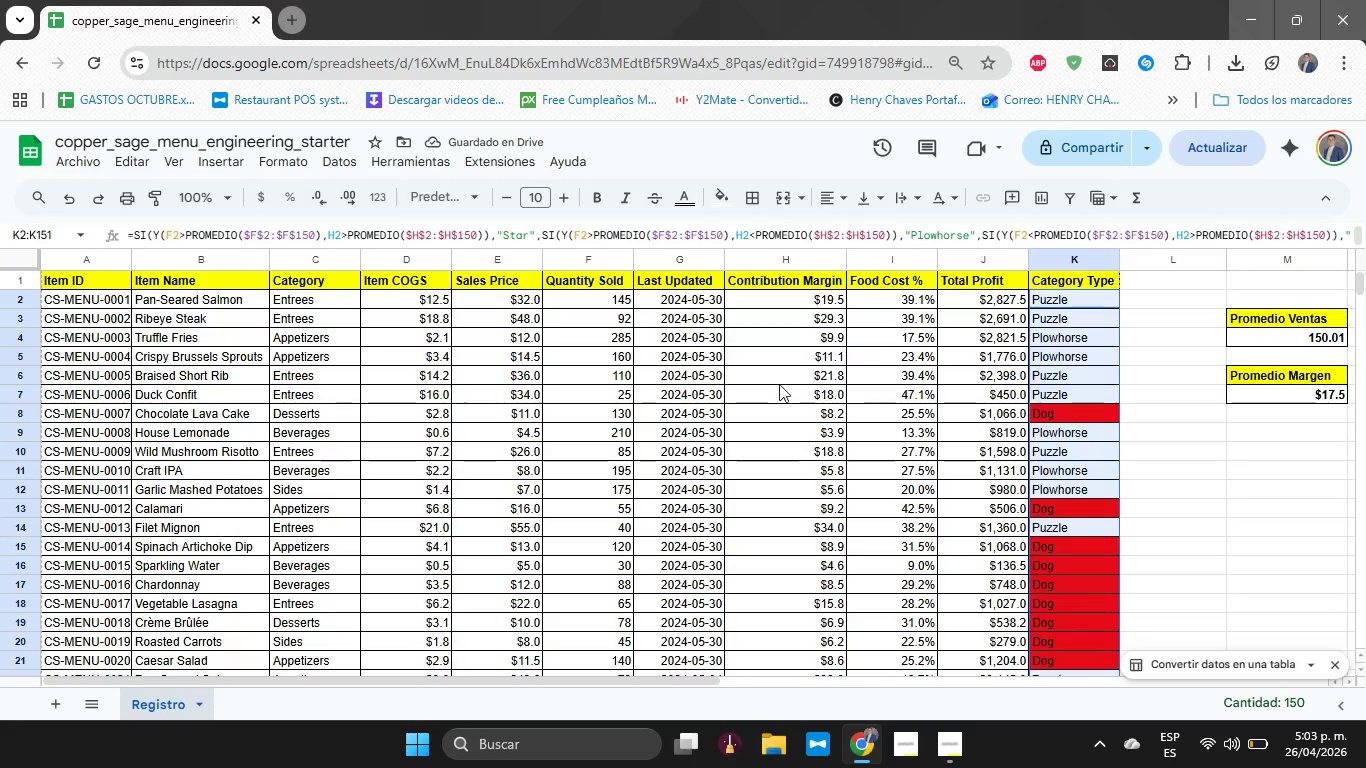 
left_click([776, 384])
 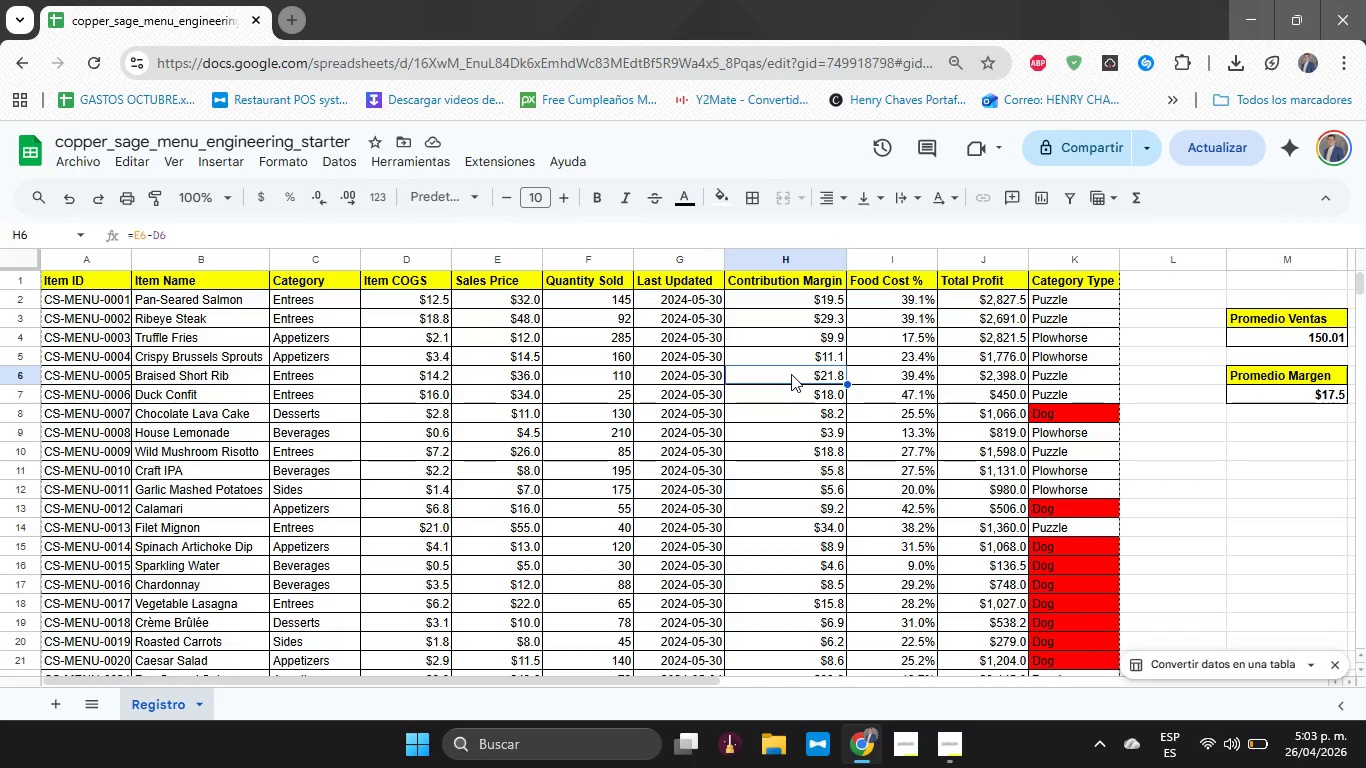 
wait(17.64)
 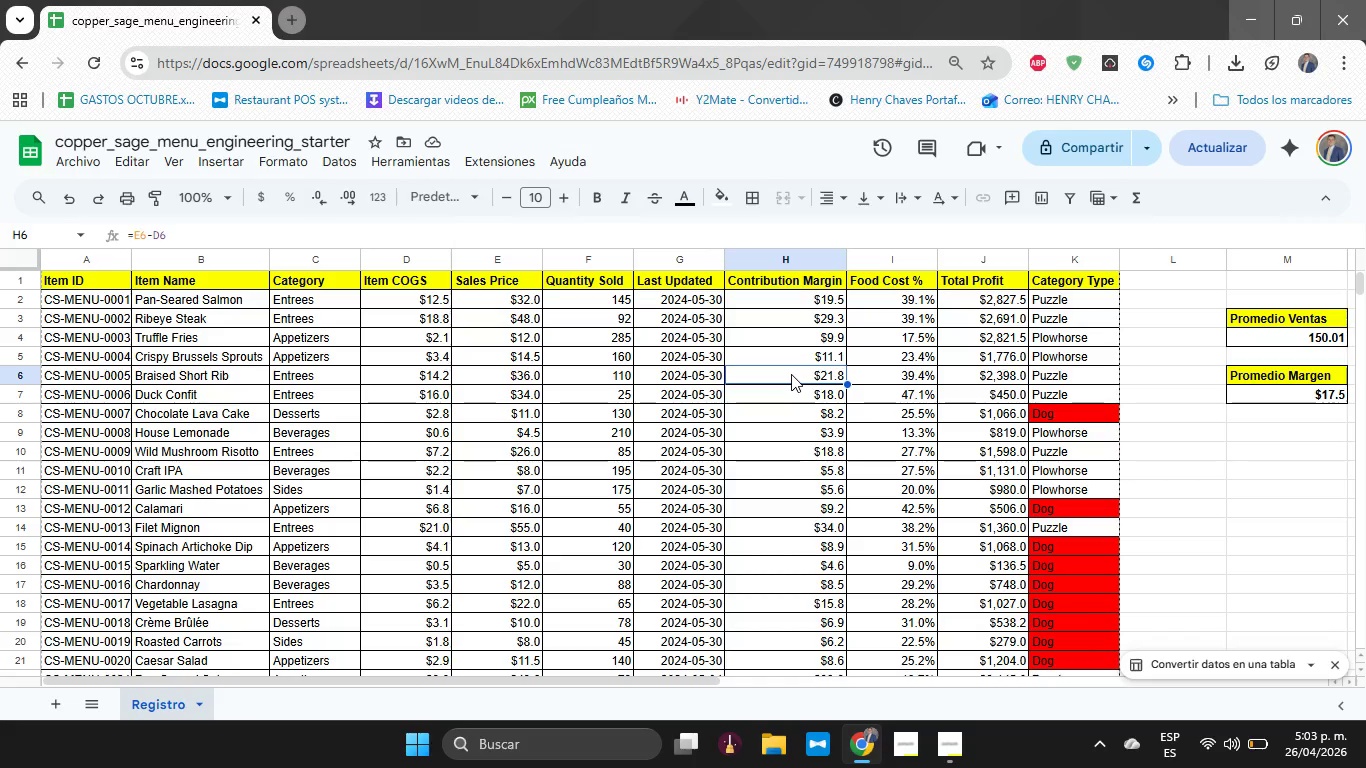 
scroll: coordinate [1192, 429], scroll_direction: down, amount: 3.0
 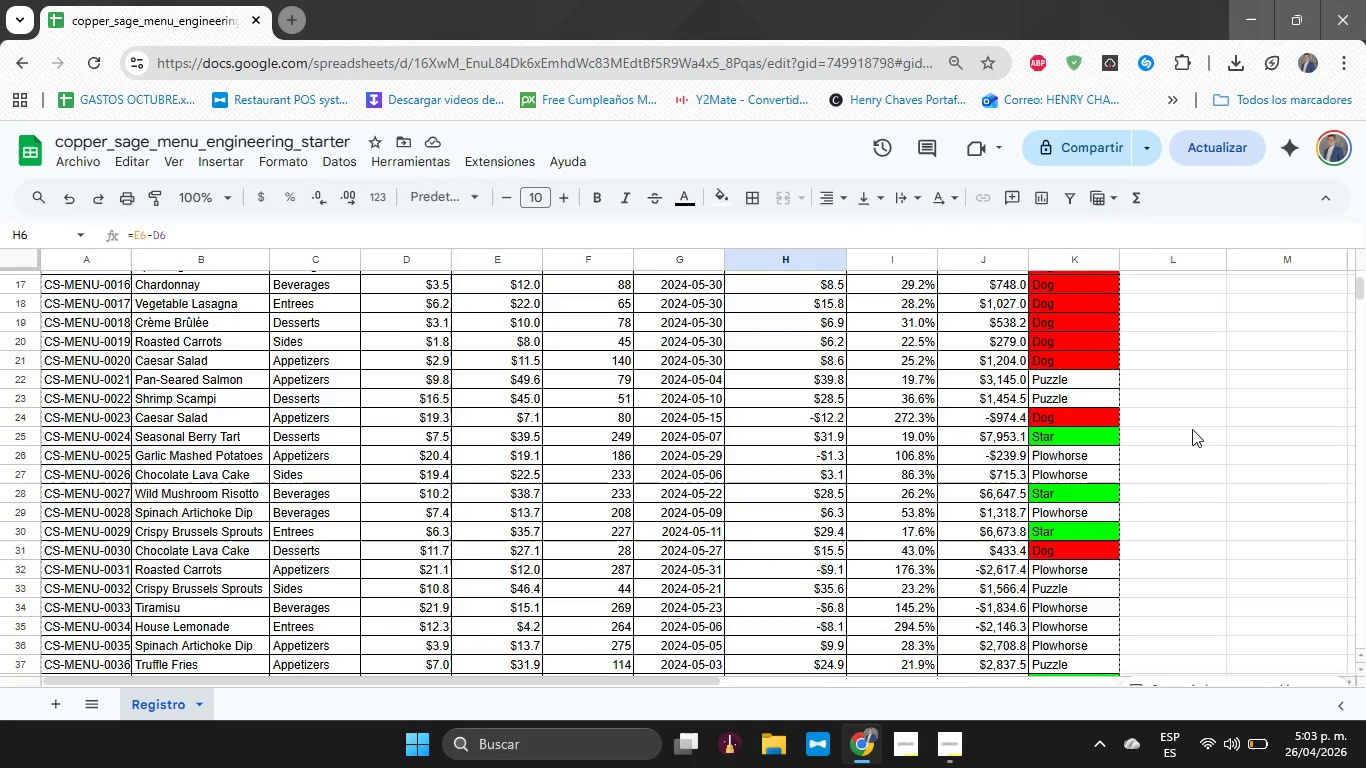 
scroll: coordinate [1192, 429], scroll_direction: up, amount: 1.0
 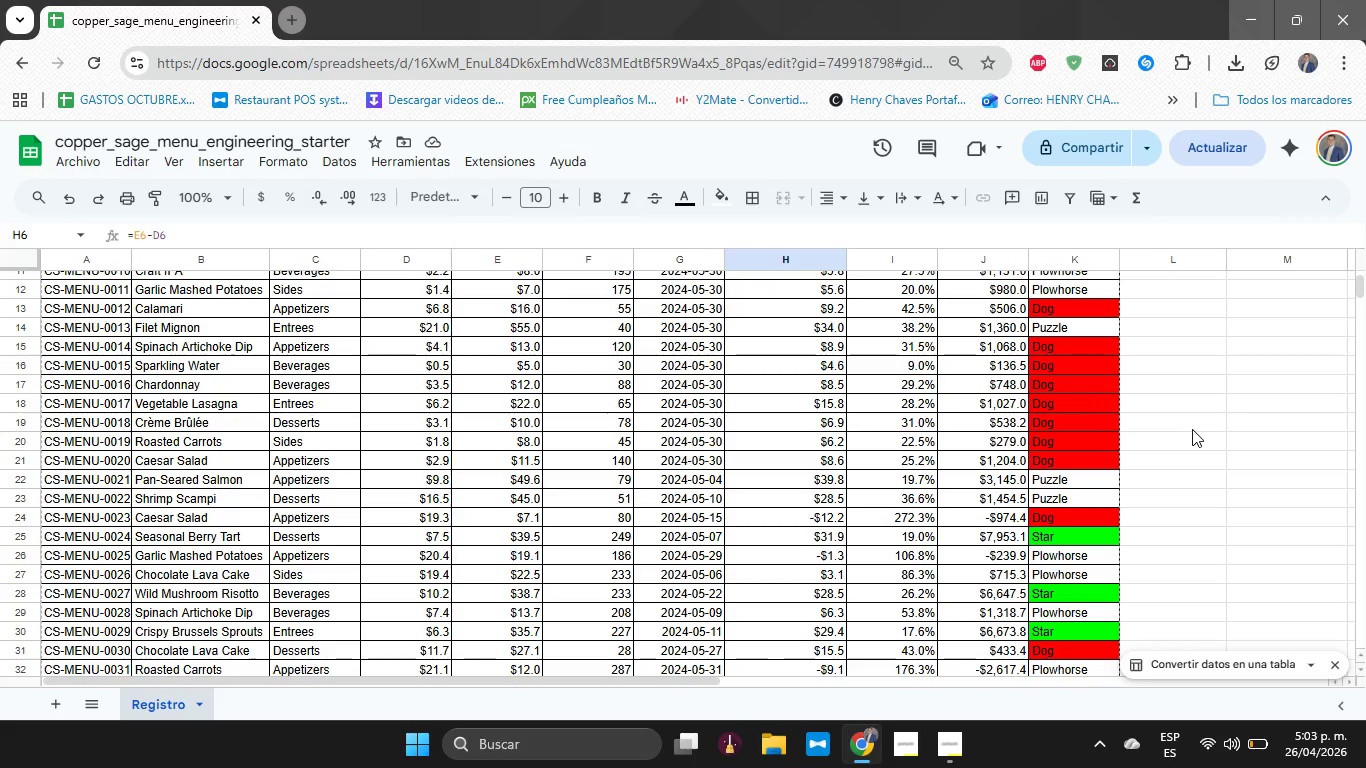 
wait(14.29)
 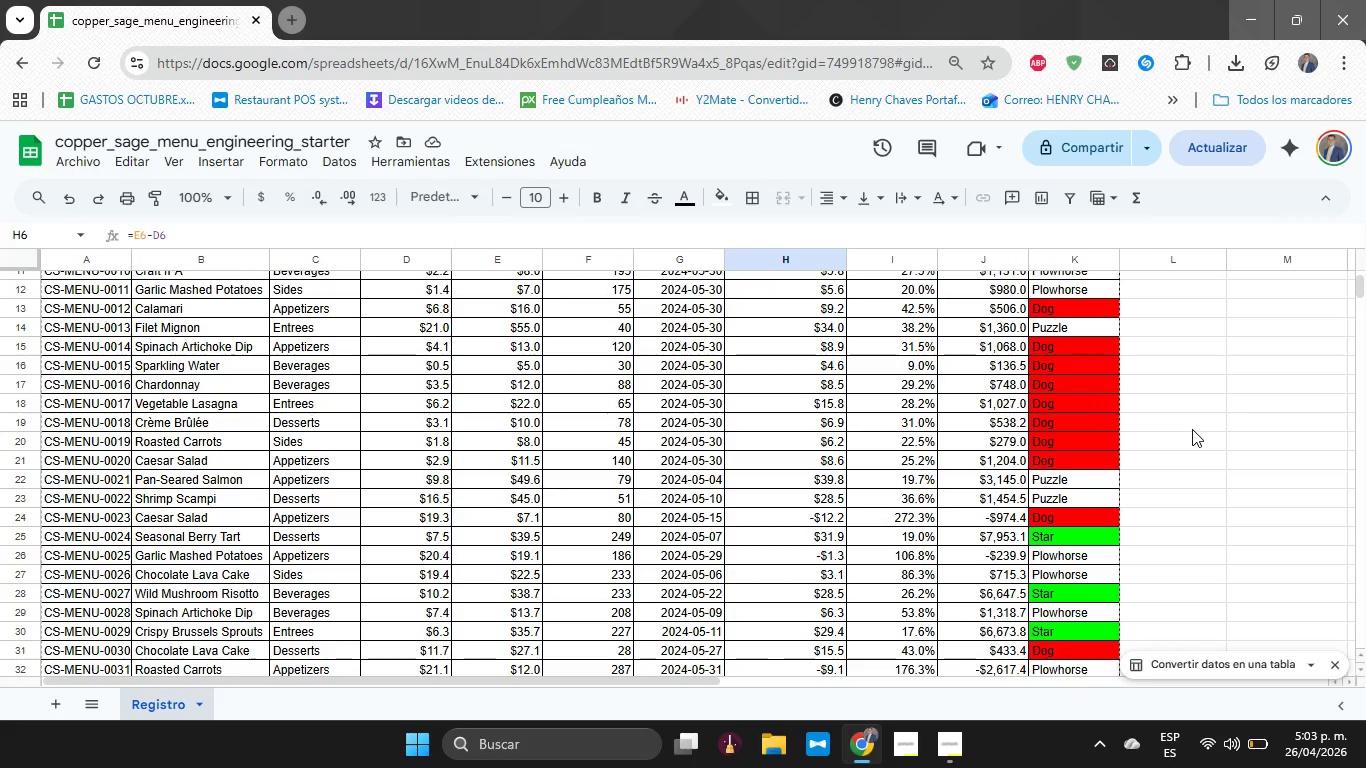 
scroll: coordinate [1178, 428], scroll_direction: up, amount: 12.0
 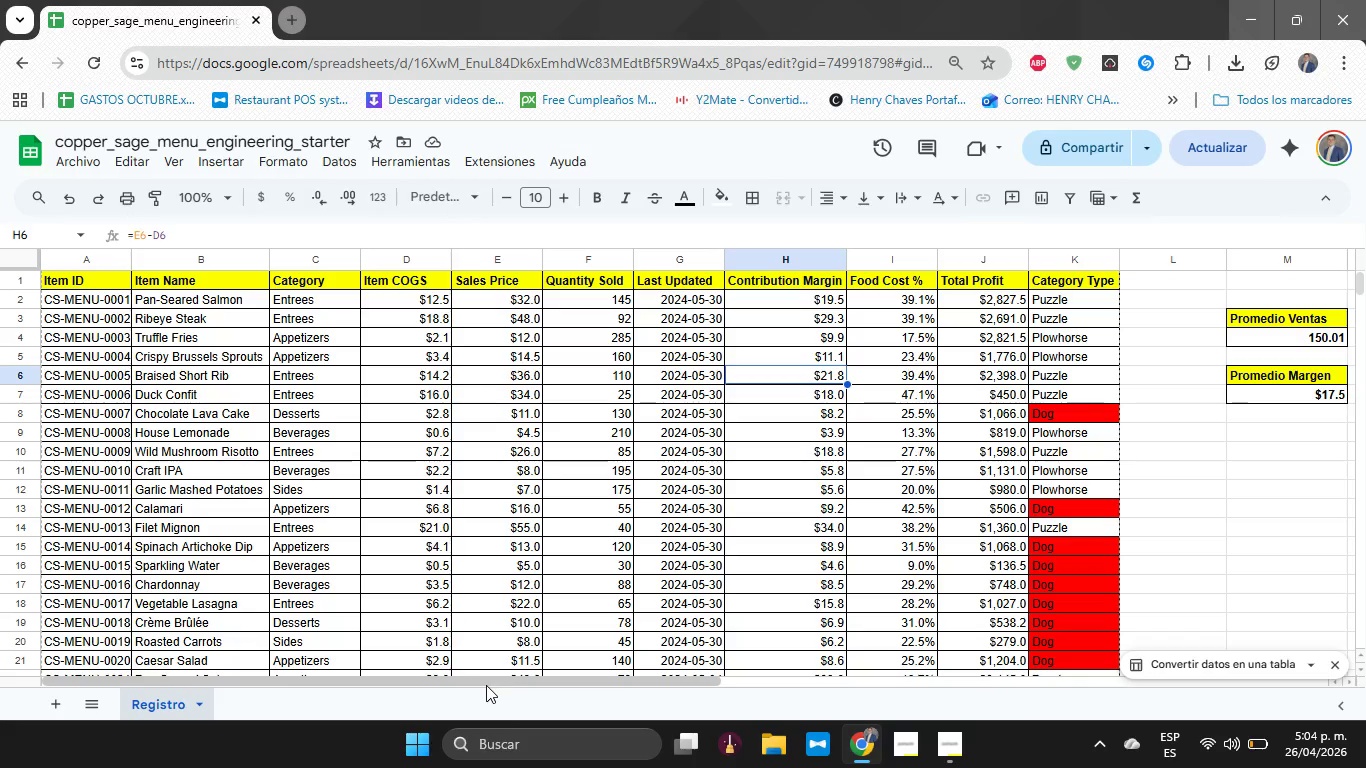 
left_click_drag(start_coordinate=[486, 685], to_coordinate=[361, 683])
 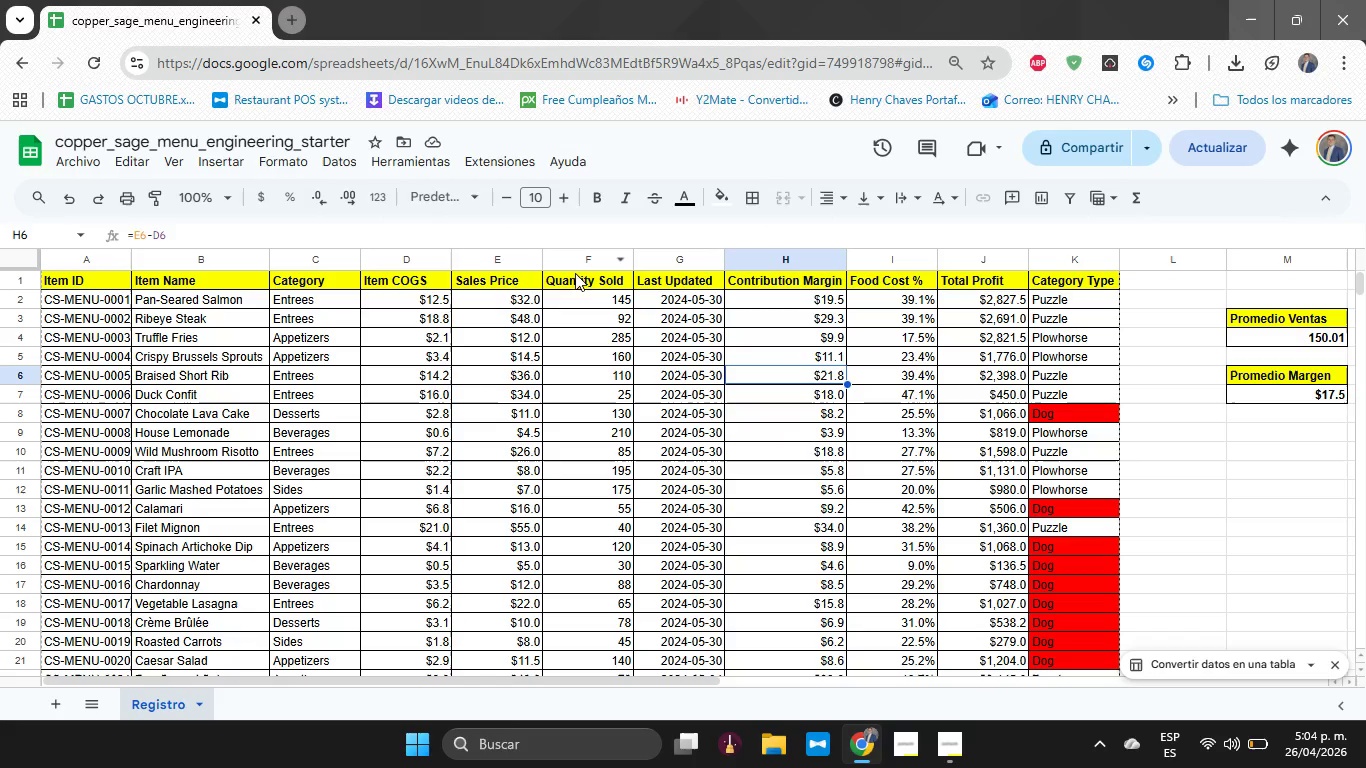 
left_click_drag(start_coordinate=[578, 280], to_coordinate=[582, 339])
 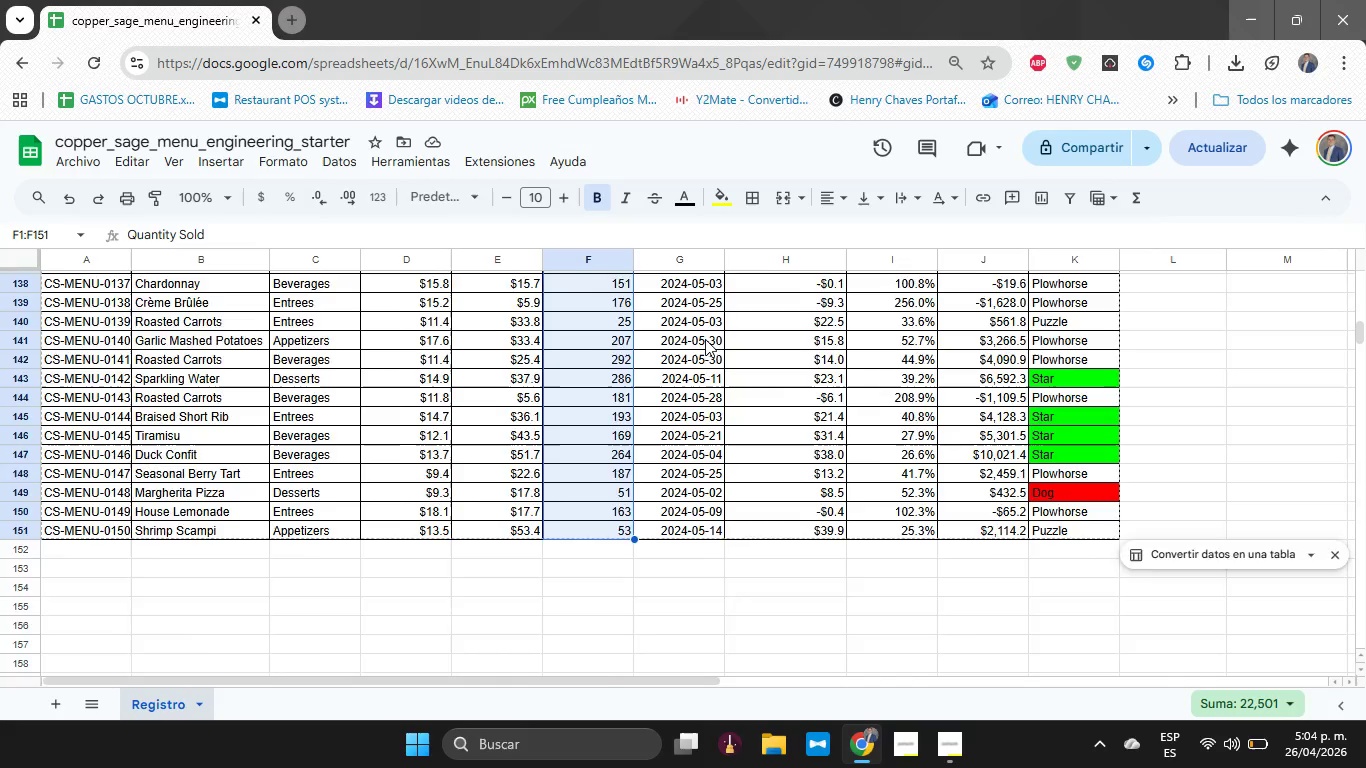 
scroll: coordinate [579, 359], scroll_direction: down, amount: 28.0
 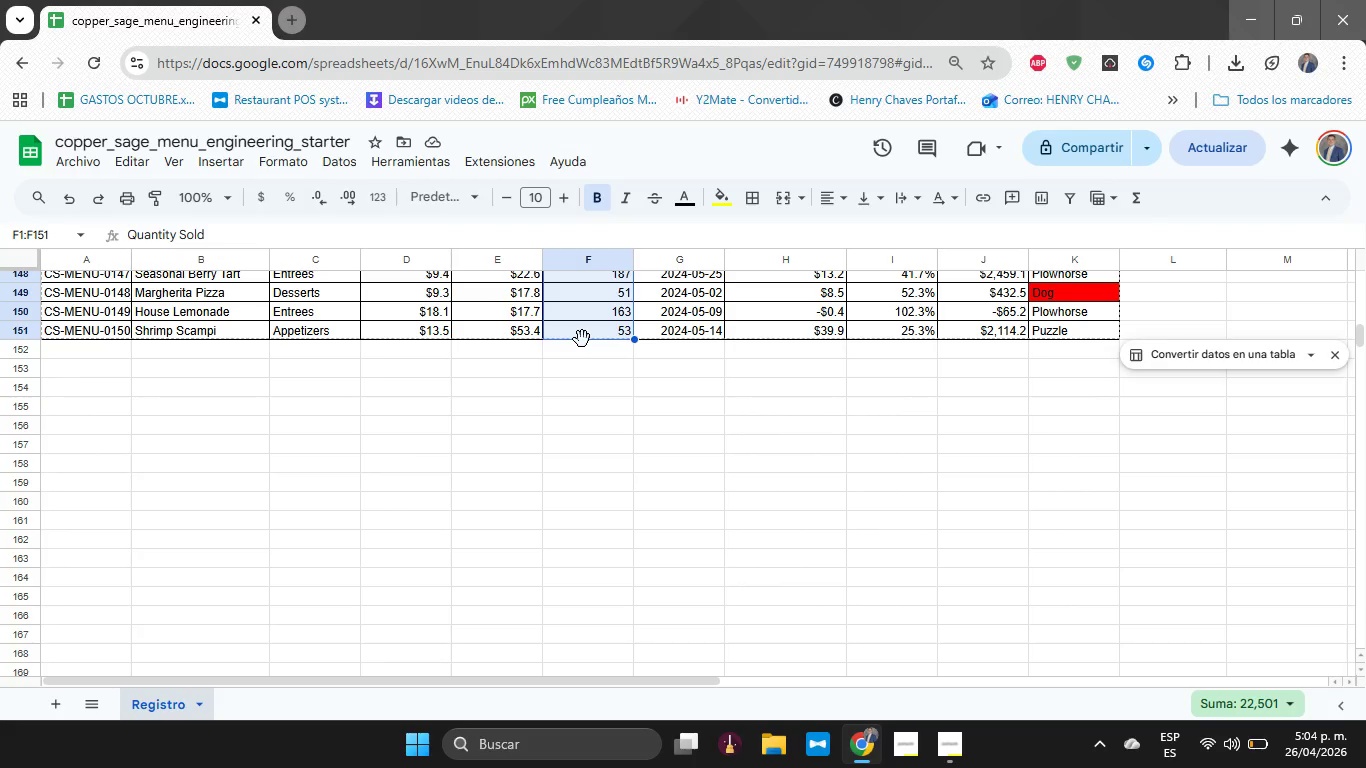 
hold_key(key=ControlLeft, duration=15.17)
 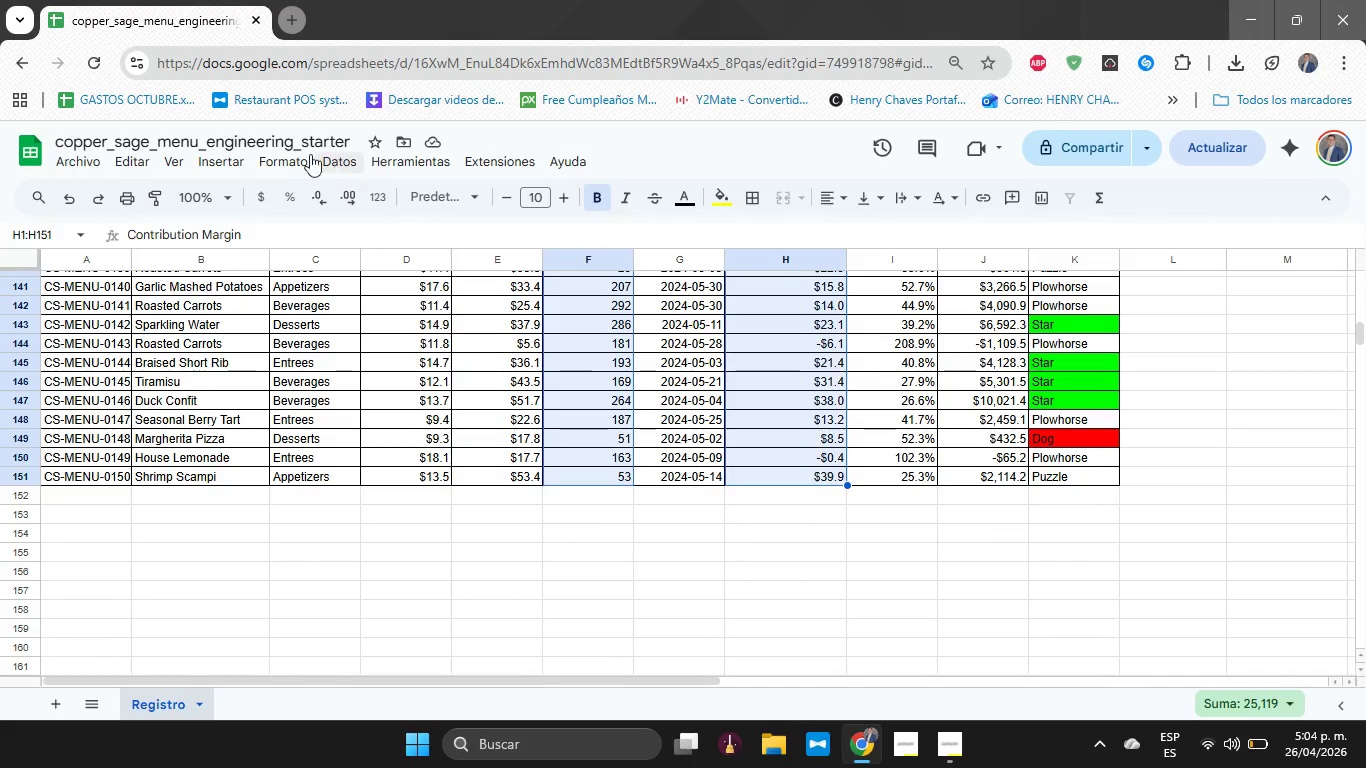 
scroll: coordinate [712, 340], scroll_direction: up, amount: 37.0
 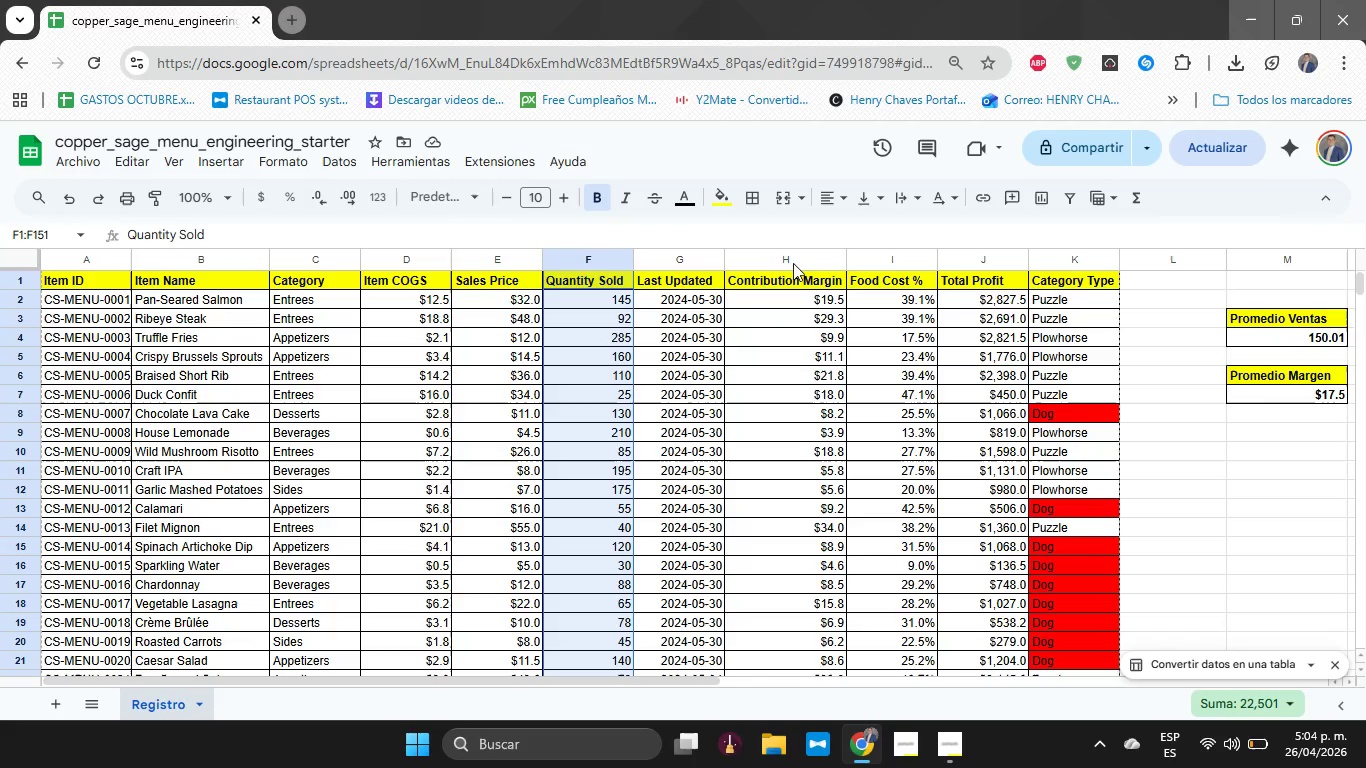 
left_click_drag(start_coordinate=[782, 277], to_coordinate=[819, 473])
 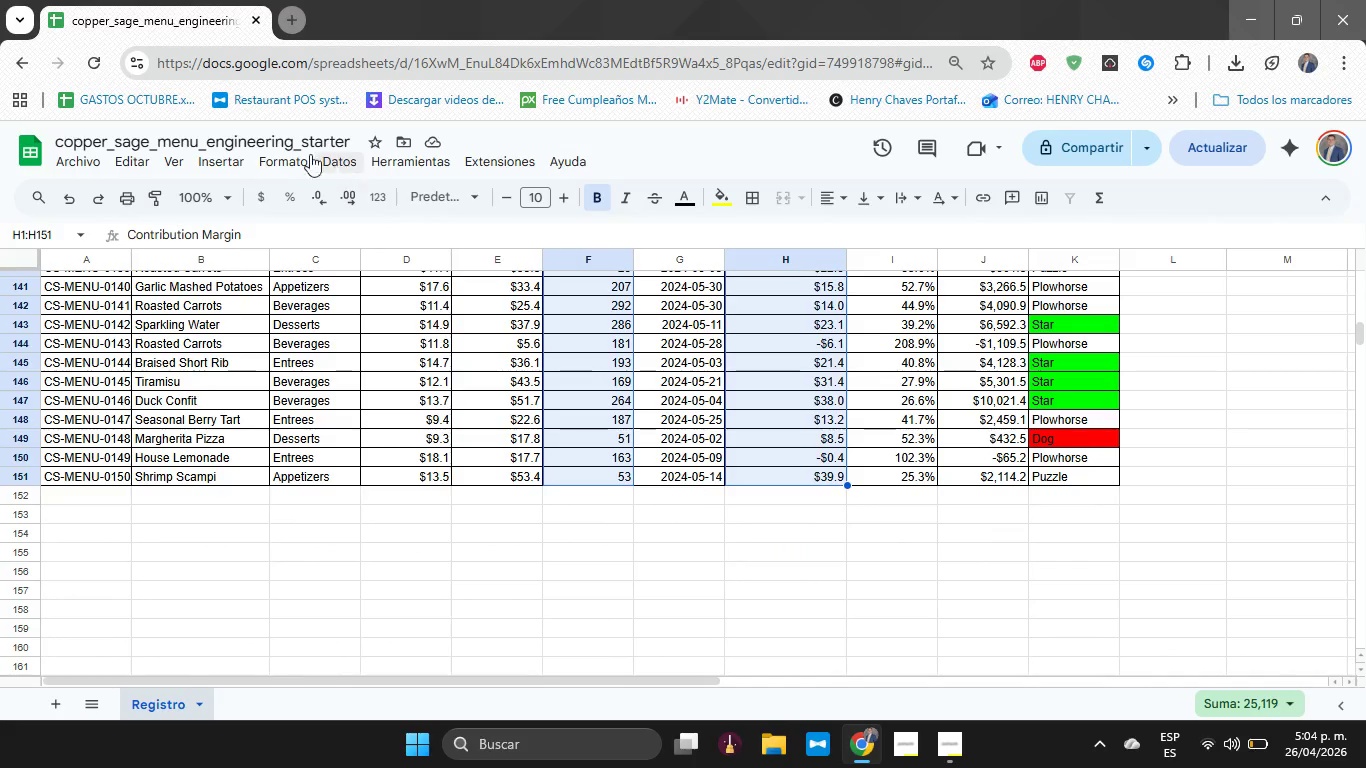 
left_click([304, 153])
 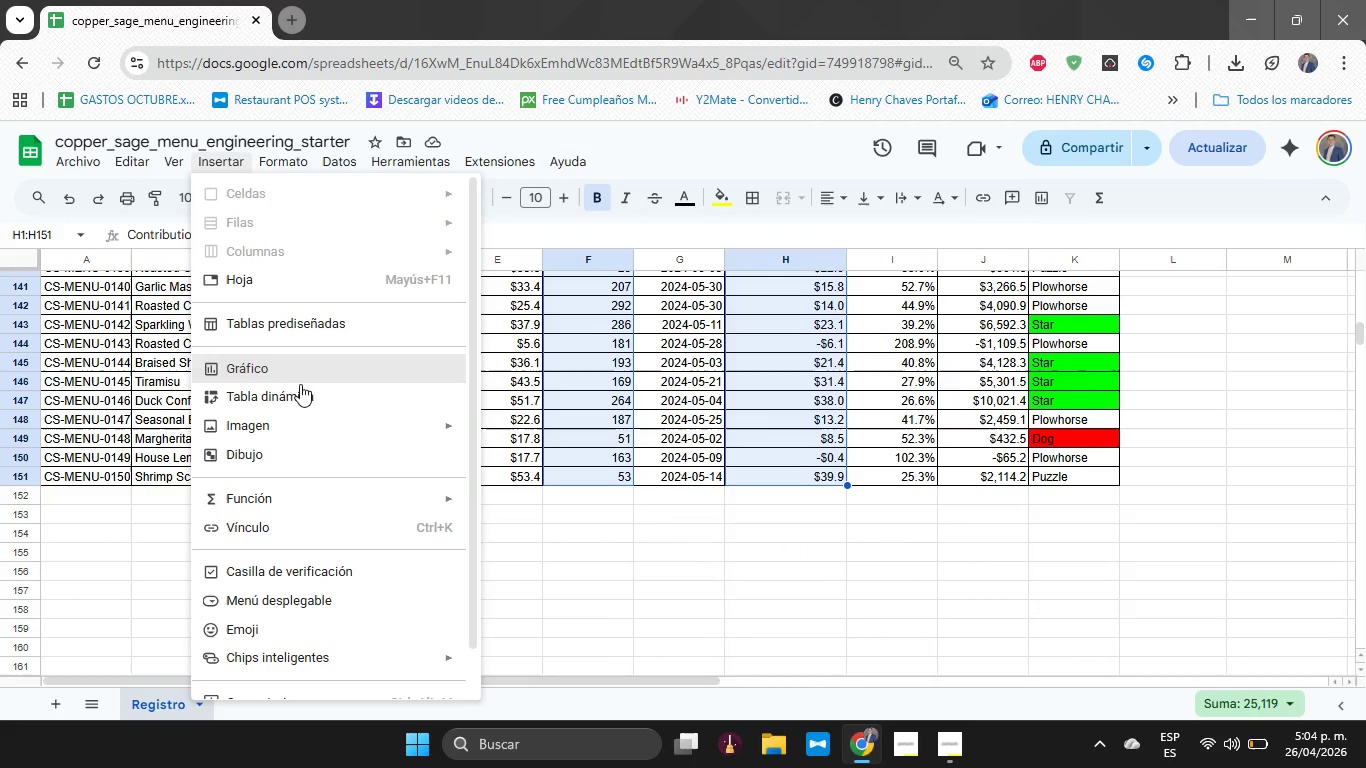 
left_click([309, 375])
 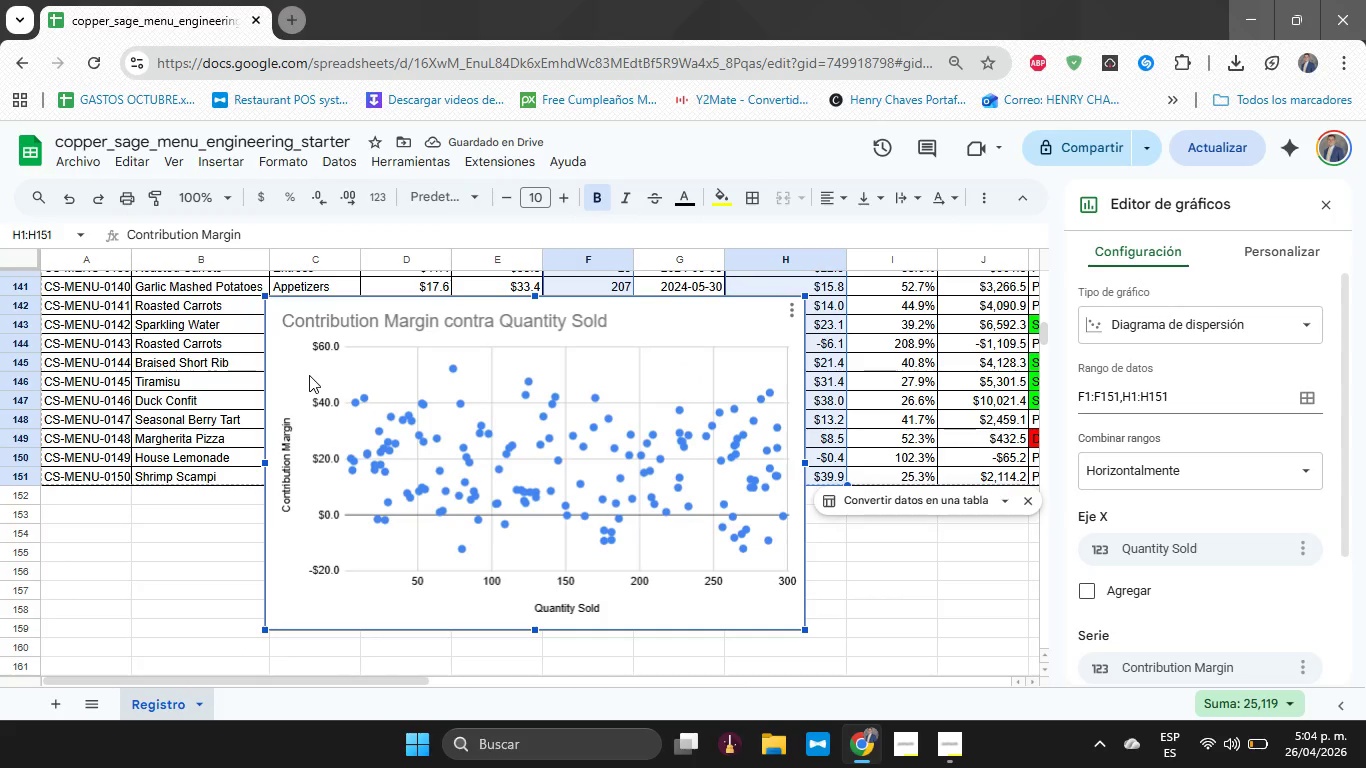 
wait(7.0)
 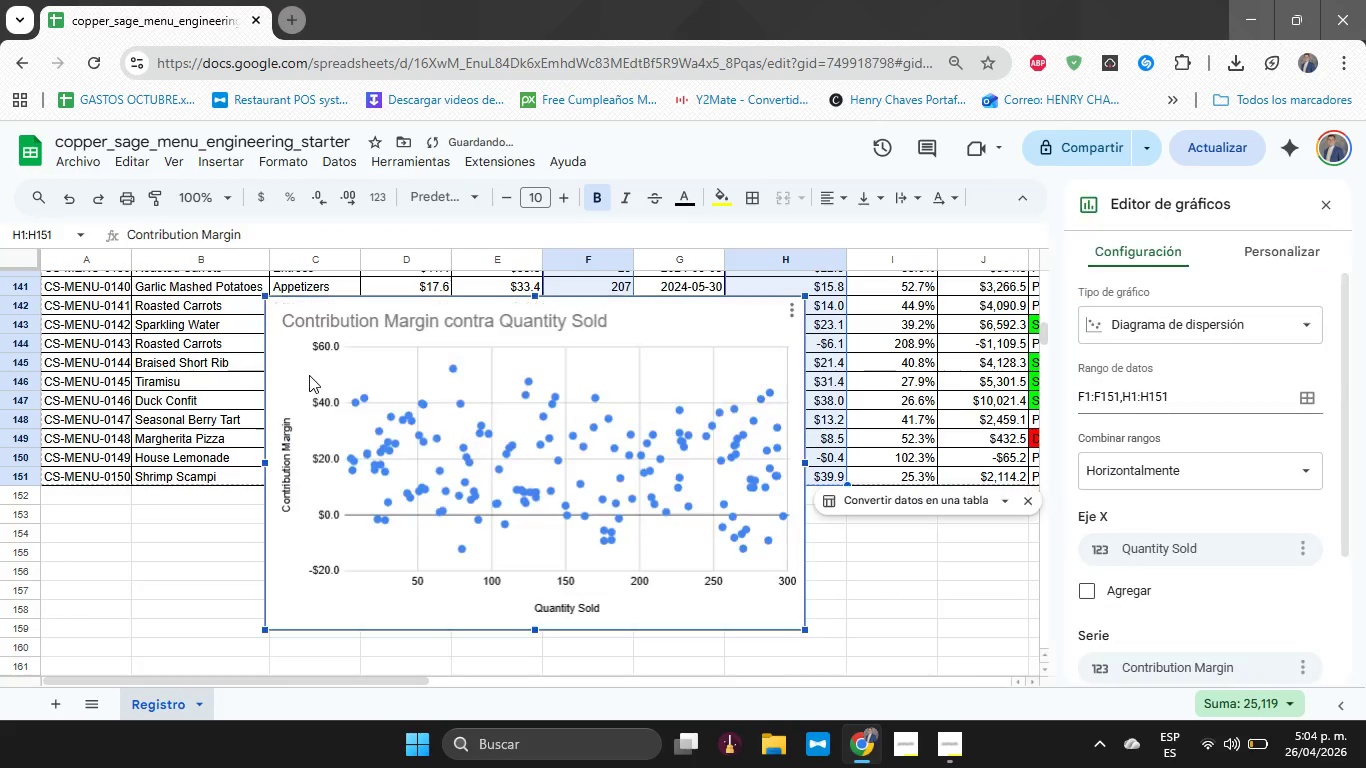 
left_click([1259, 321])
 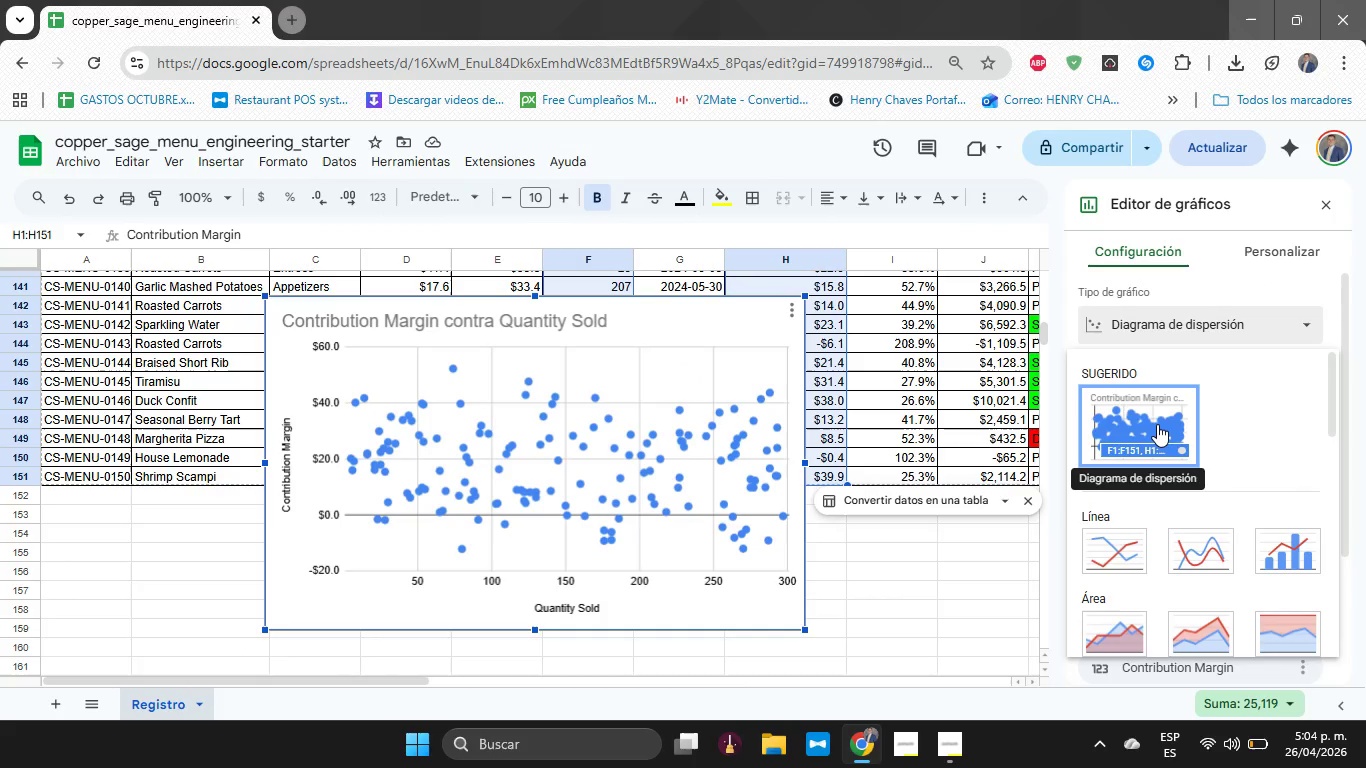 
scroll: coordinate [1183, 436], scroll_direction: down, amount: 6.0
 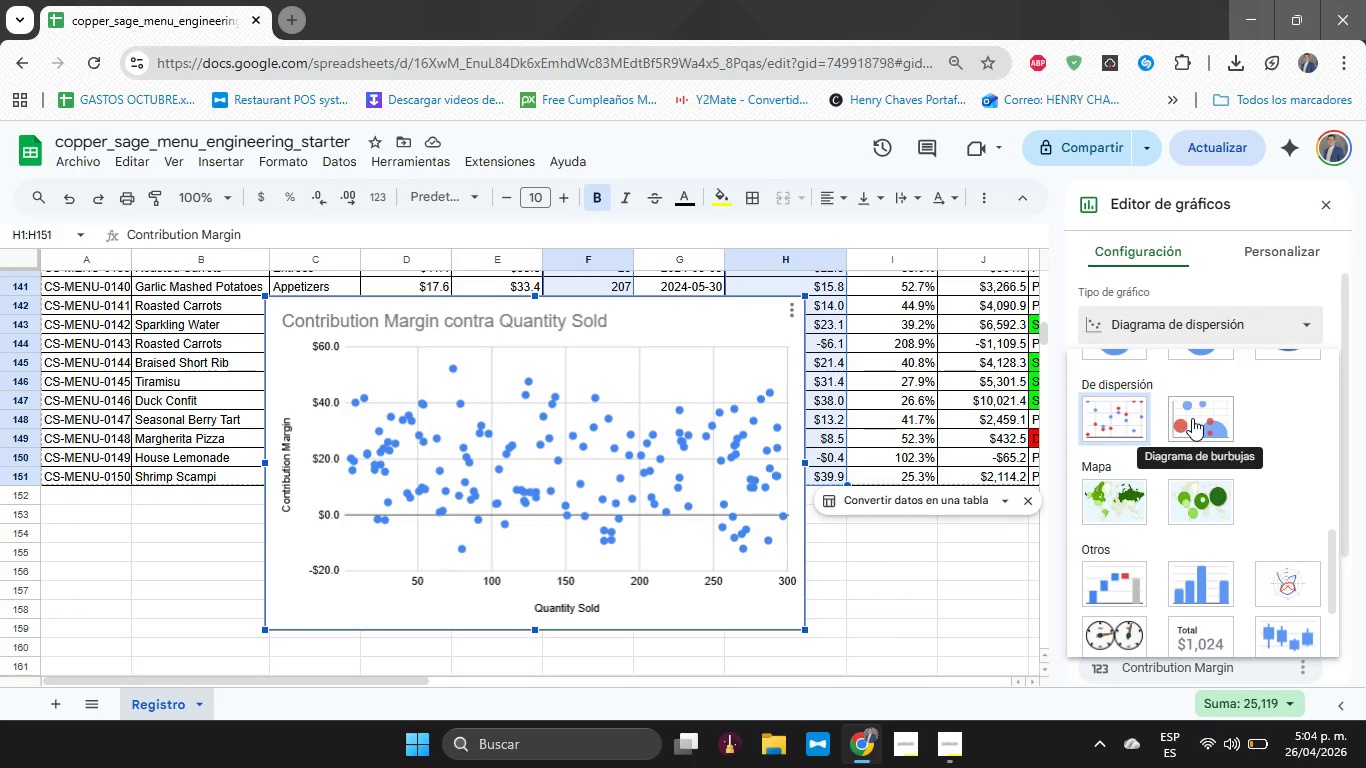 
left_click([1128, 418])
 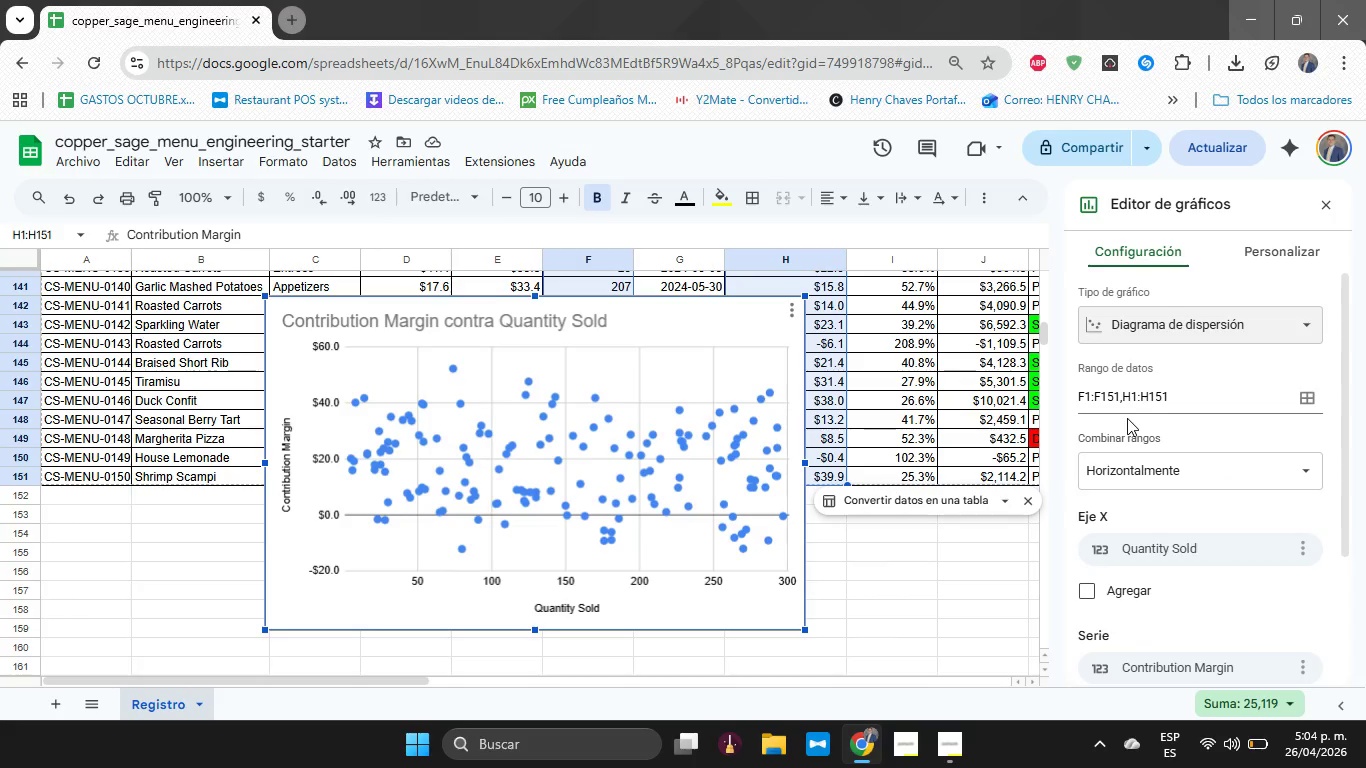 
wait(10.92)
 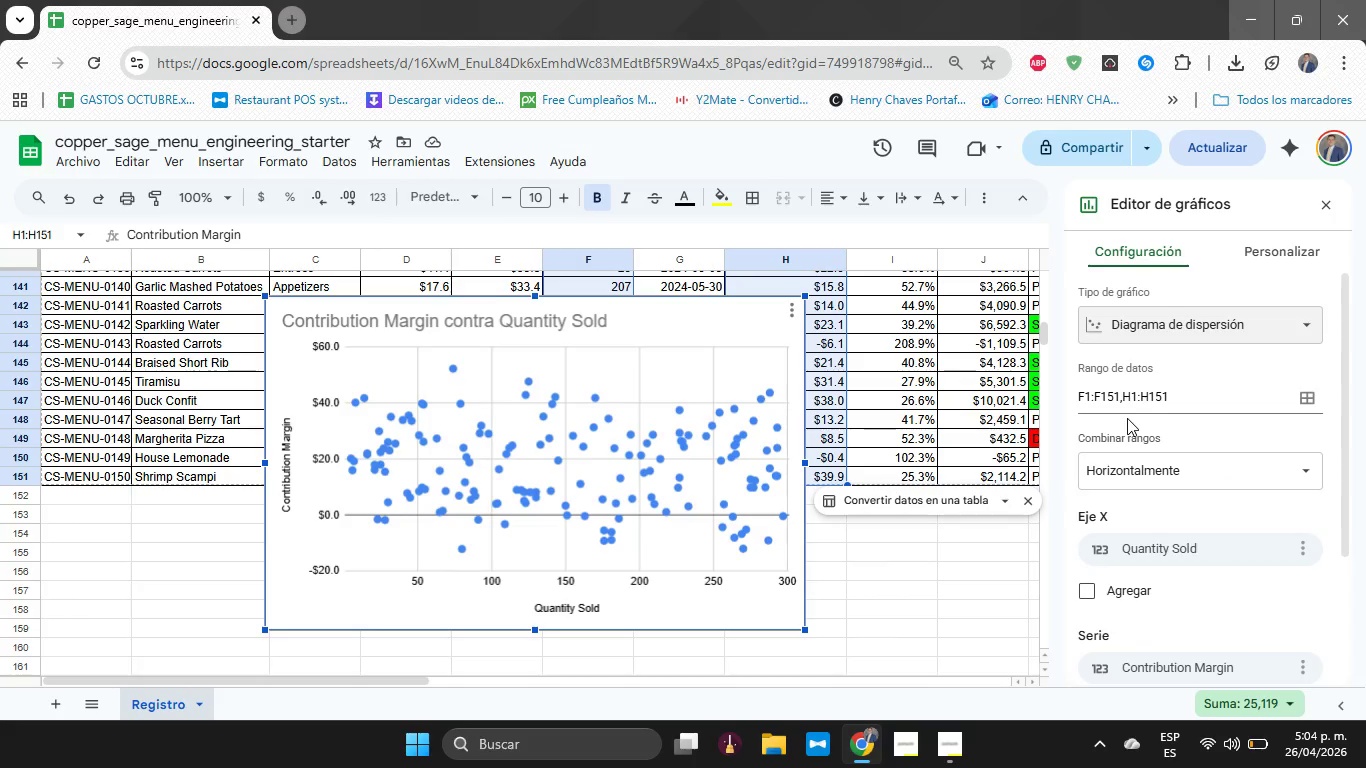 
scroll: coordinate [1138, 443], scroll_direction: down, amount: 5.0
 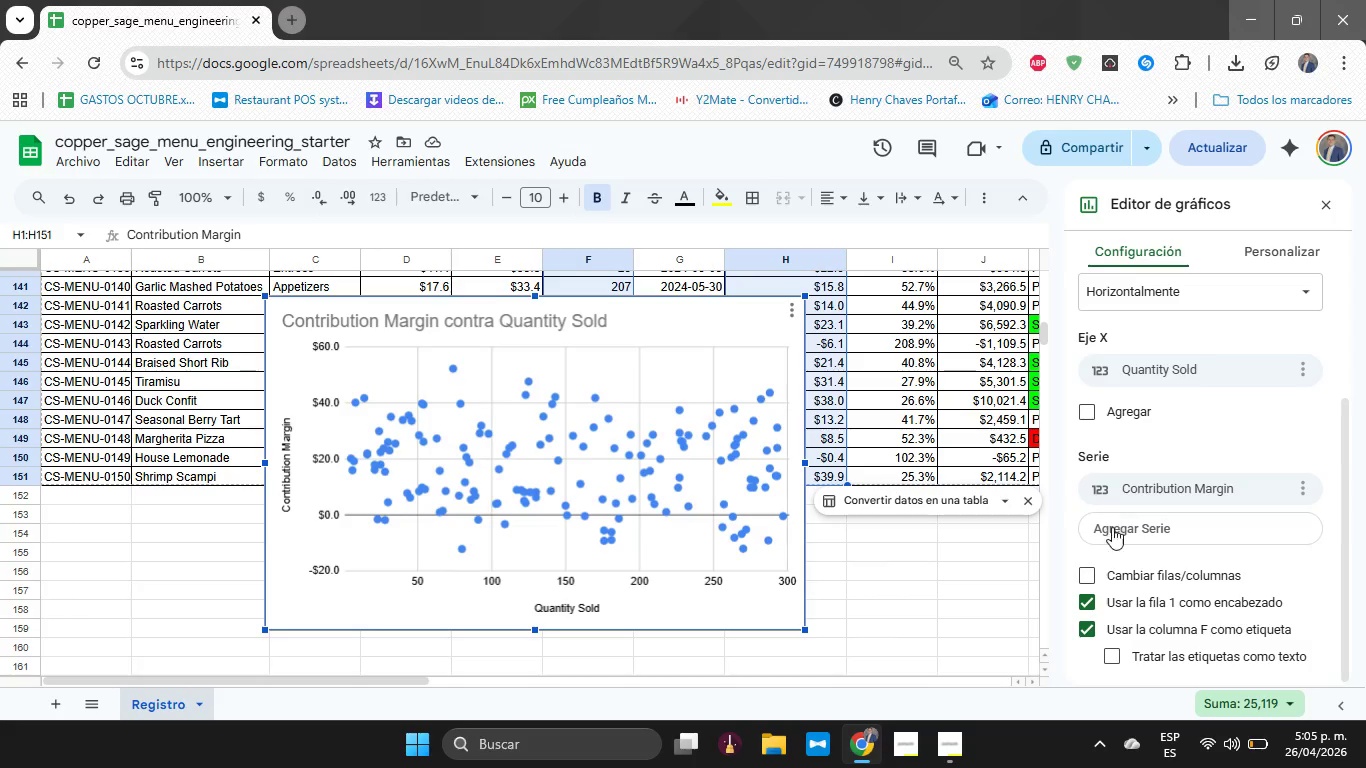 
scroll: coordinate [1118, 558], scroll_direction: up, amount: 2.0
 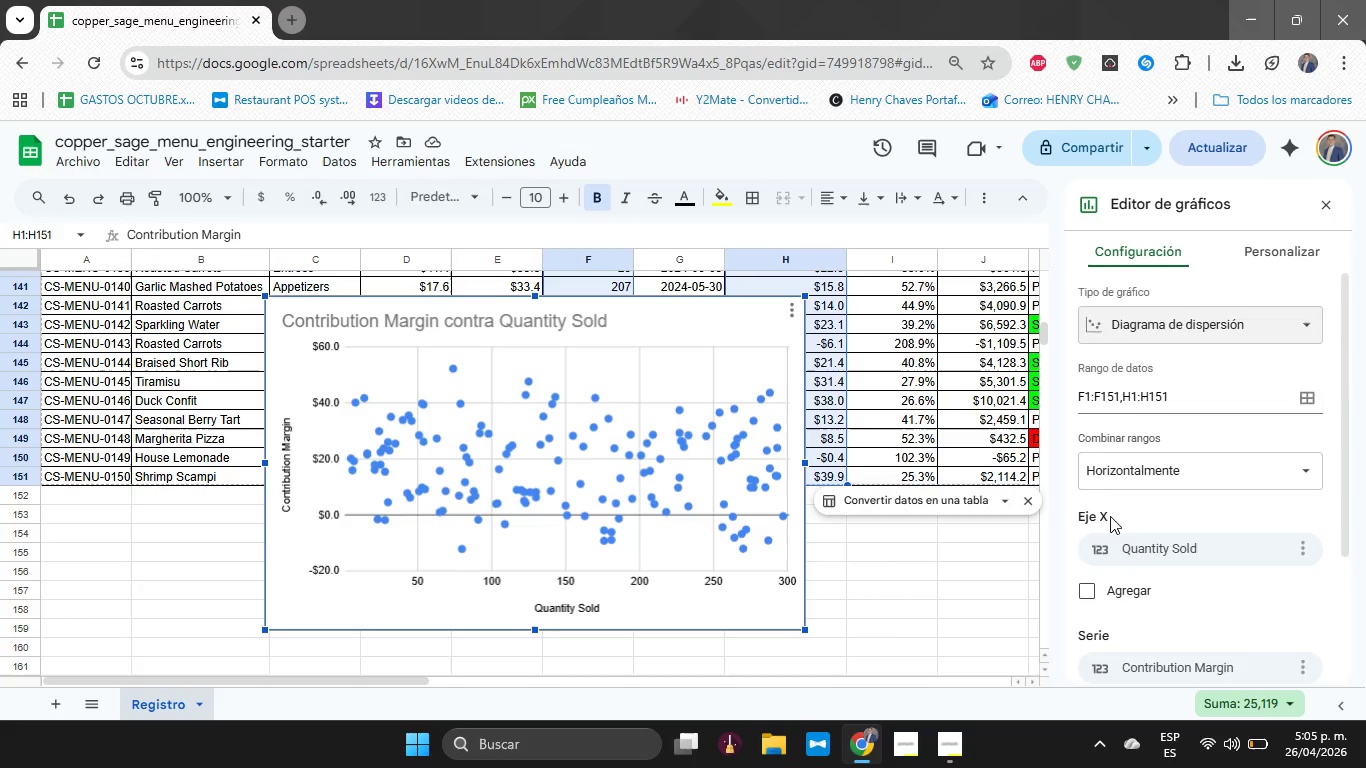 
scroll: coordinate [1110, 516], scroll_direction: down, amount: 4.0
 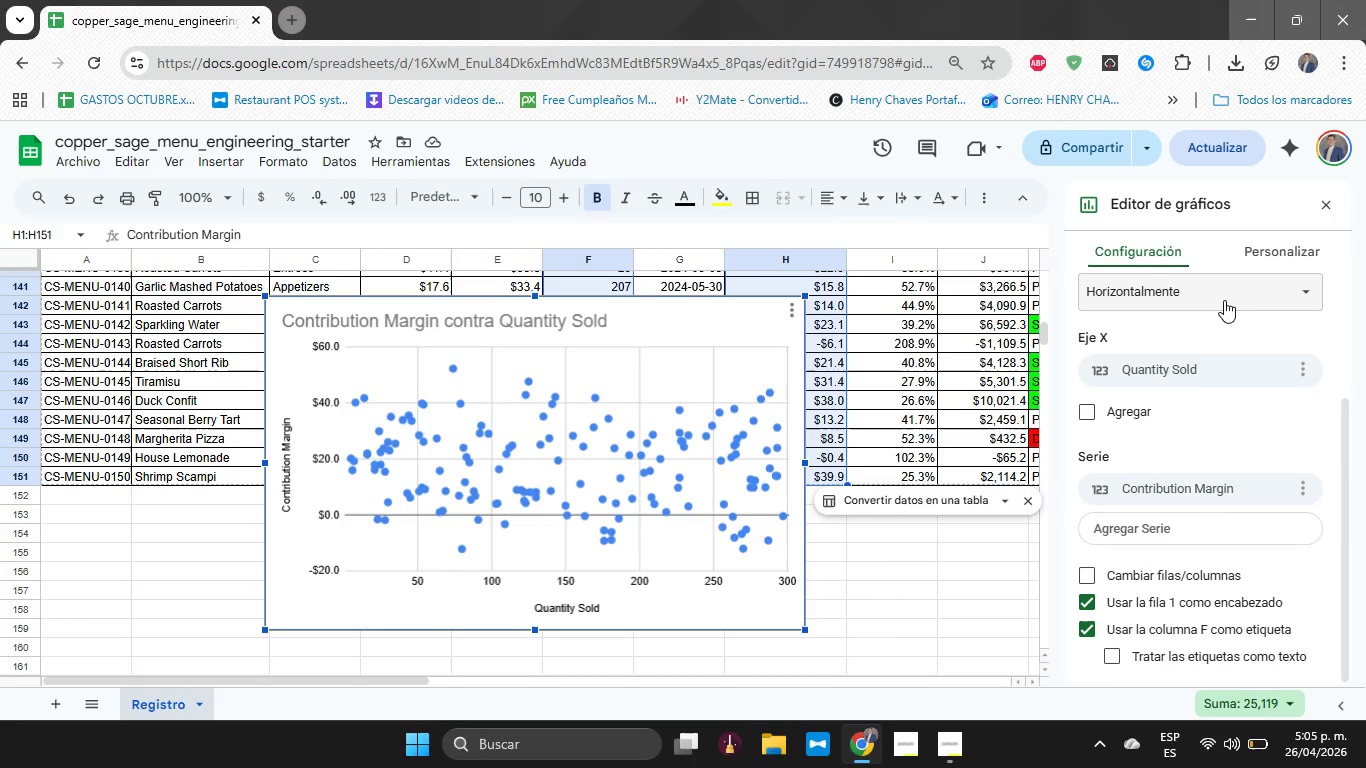 
left_click([1224, 300])
 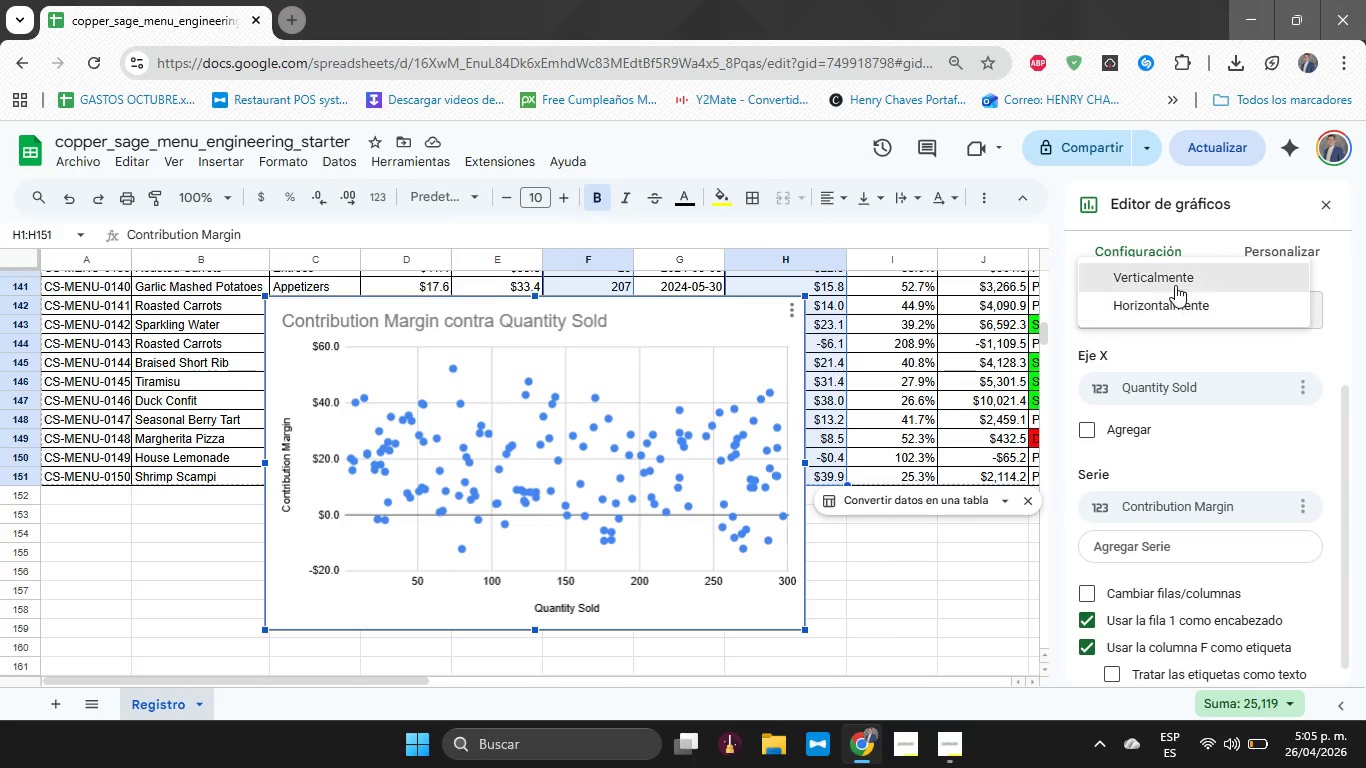 
left_click([1175, 285])
 